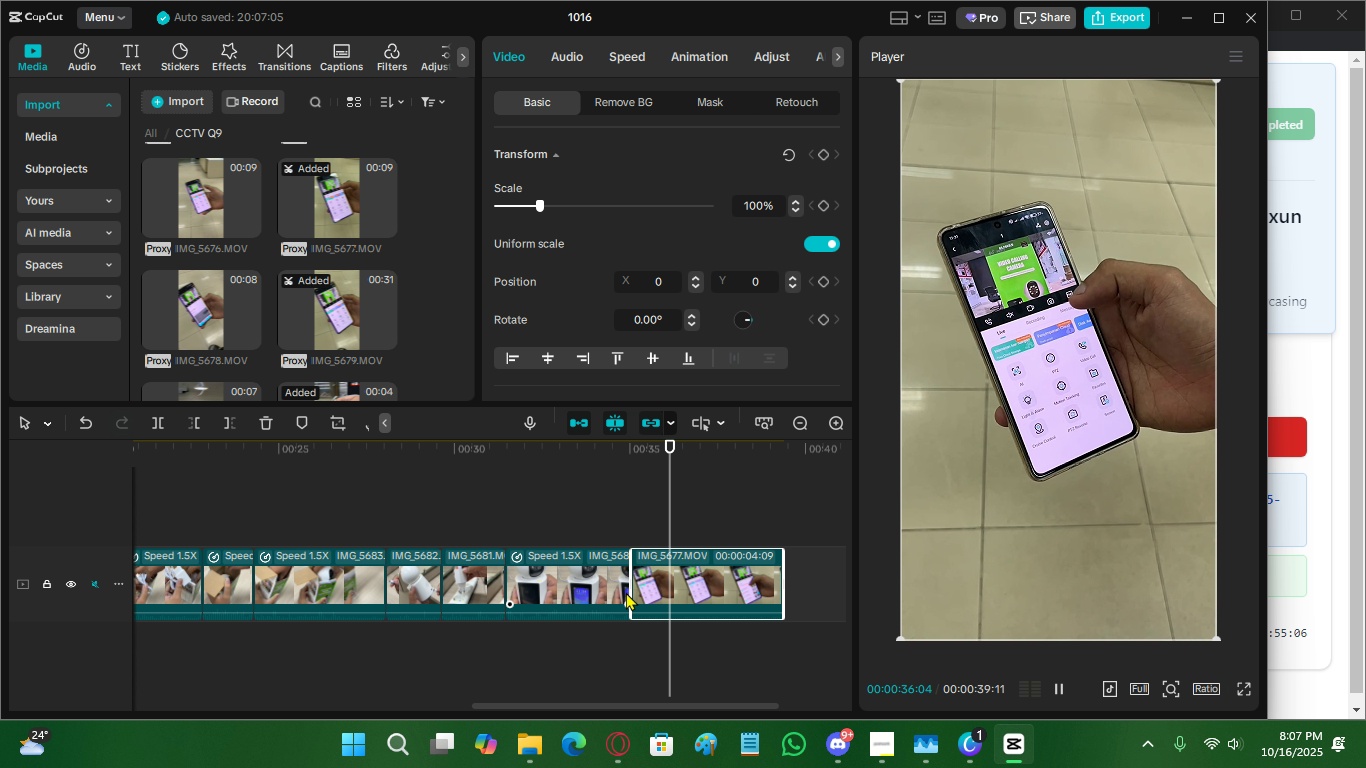 
key(Space)
 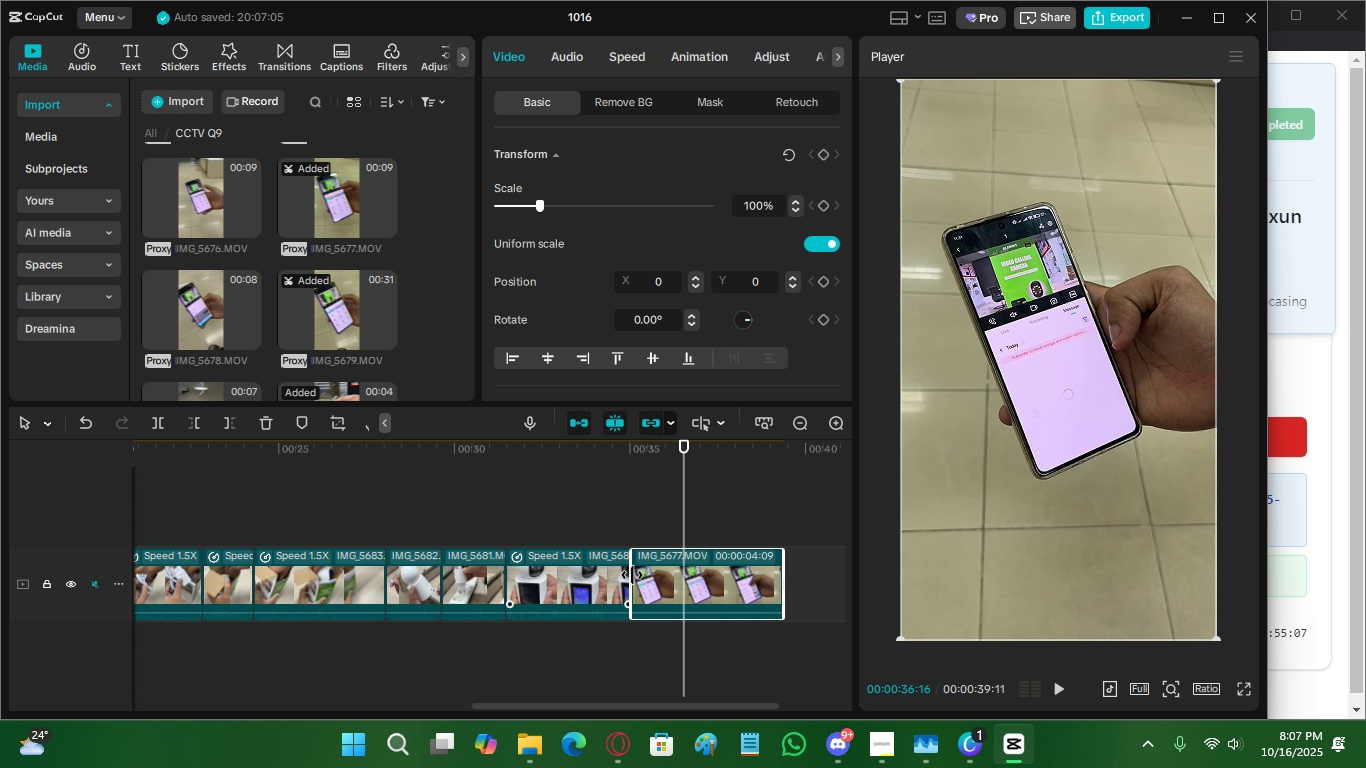 
left_click_drag(start_coordinate=[632, 575], to_coordinate=[644, 575])
 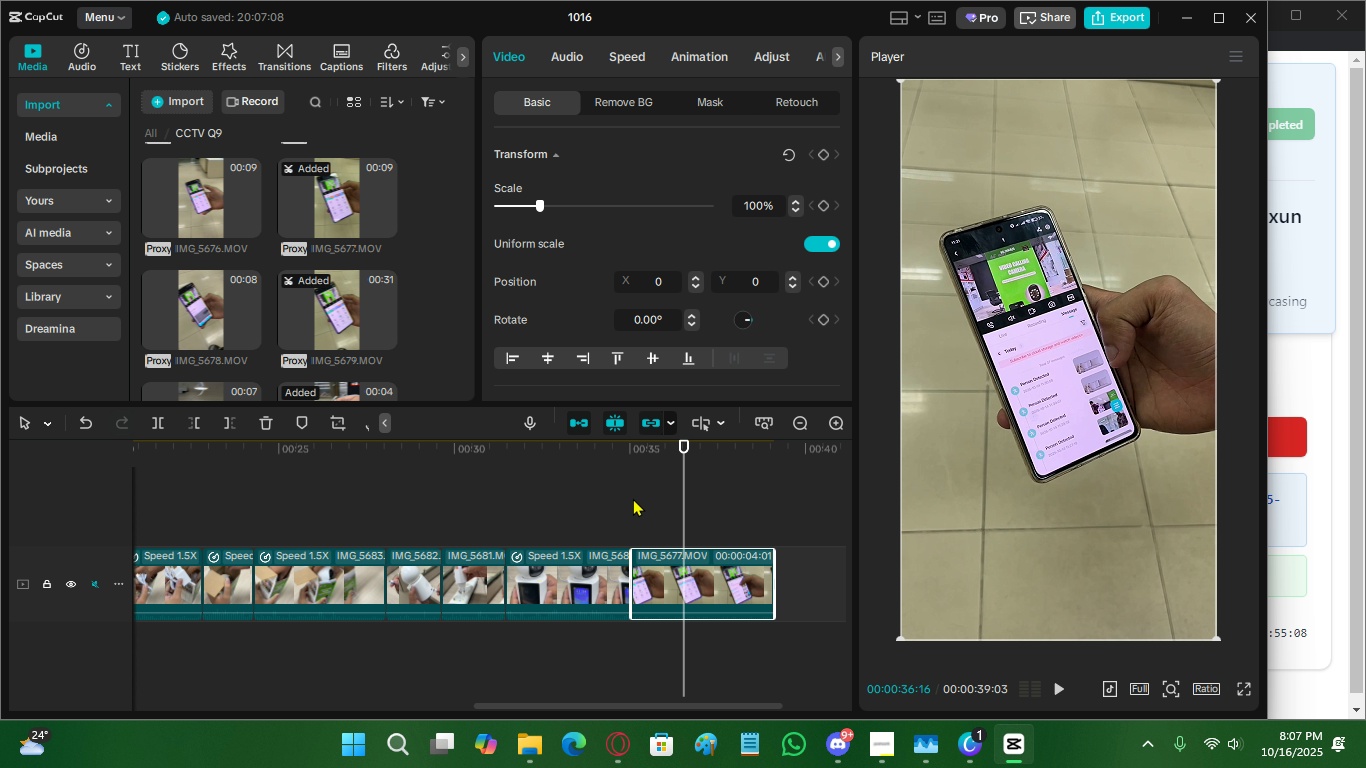 
left_click([633, 498])
 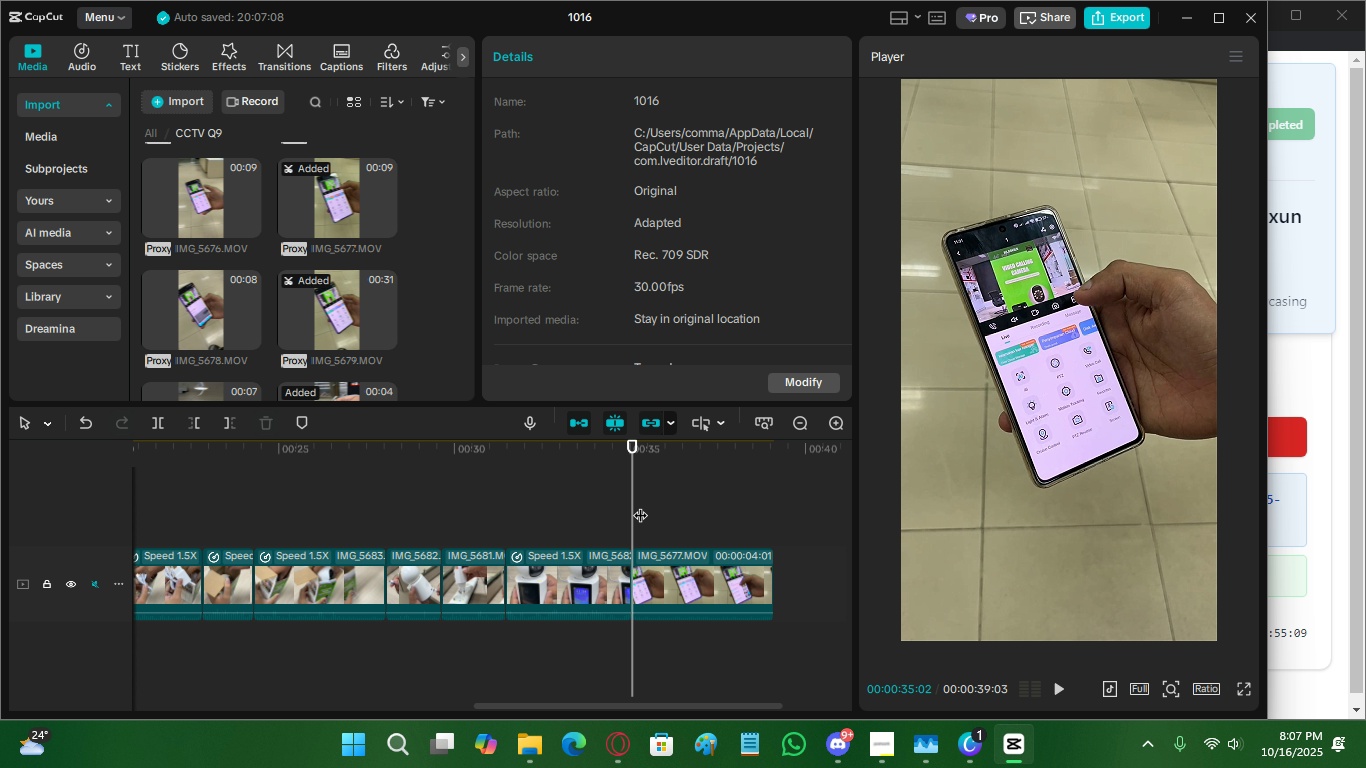 
key(Space)
 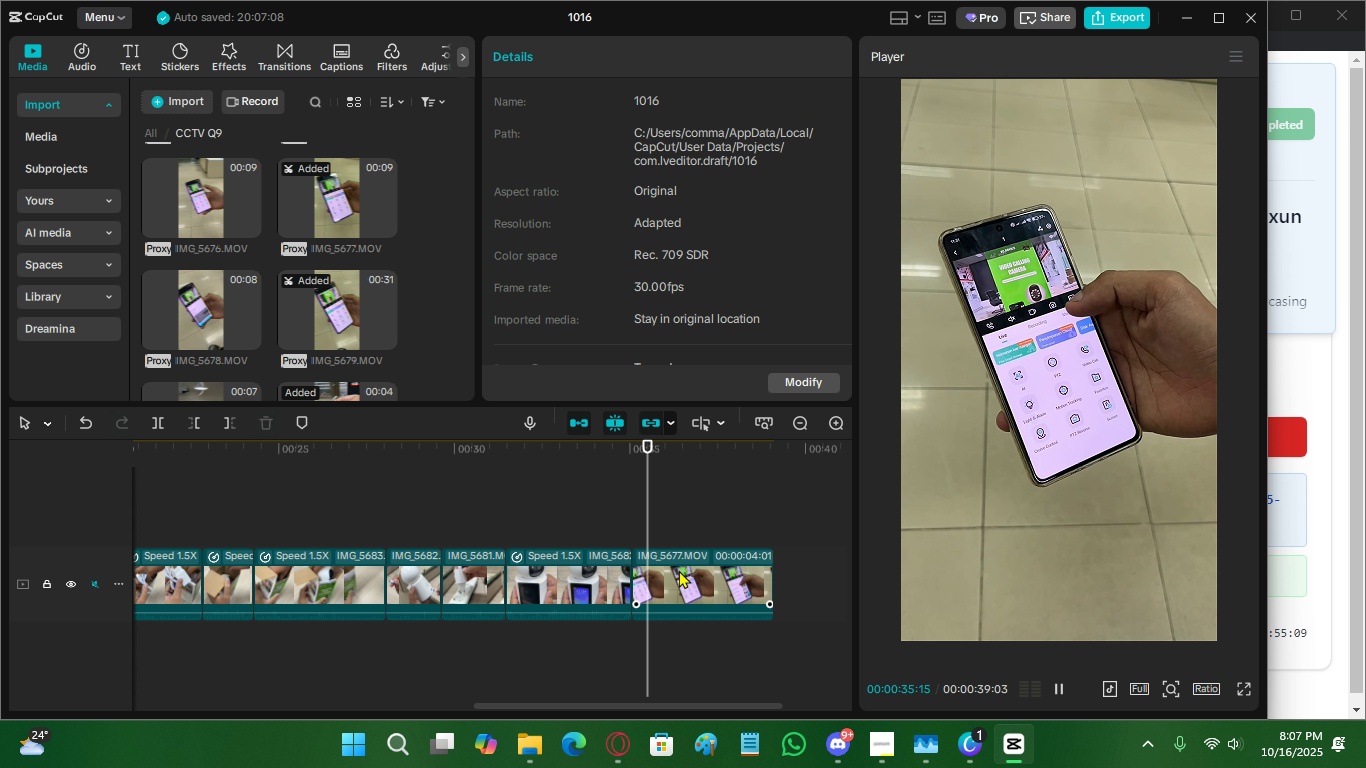 
left_click([679, 570])
 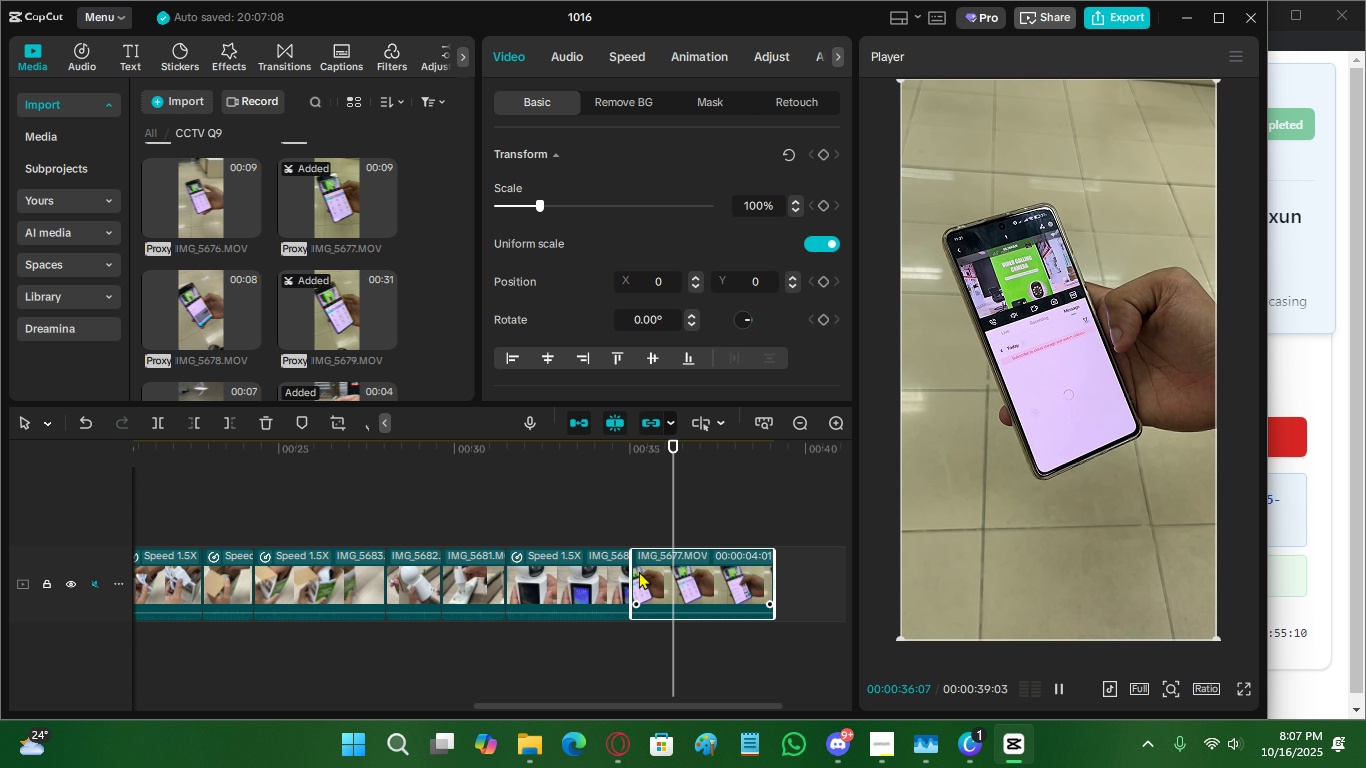 
left_click_drag(start_coordinate=[634, 569], to_coordinate=[648, 569])
 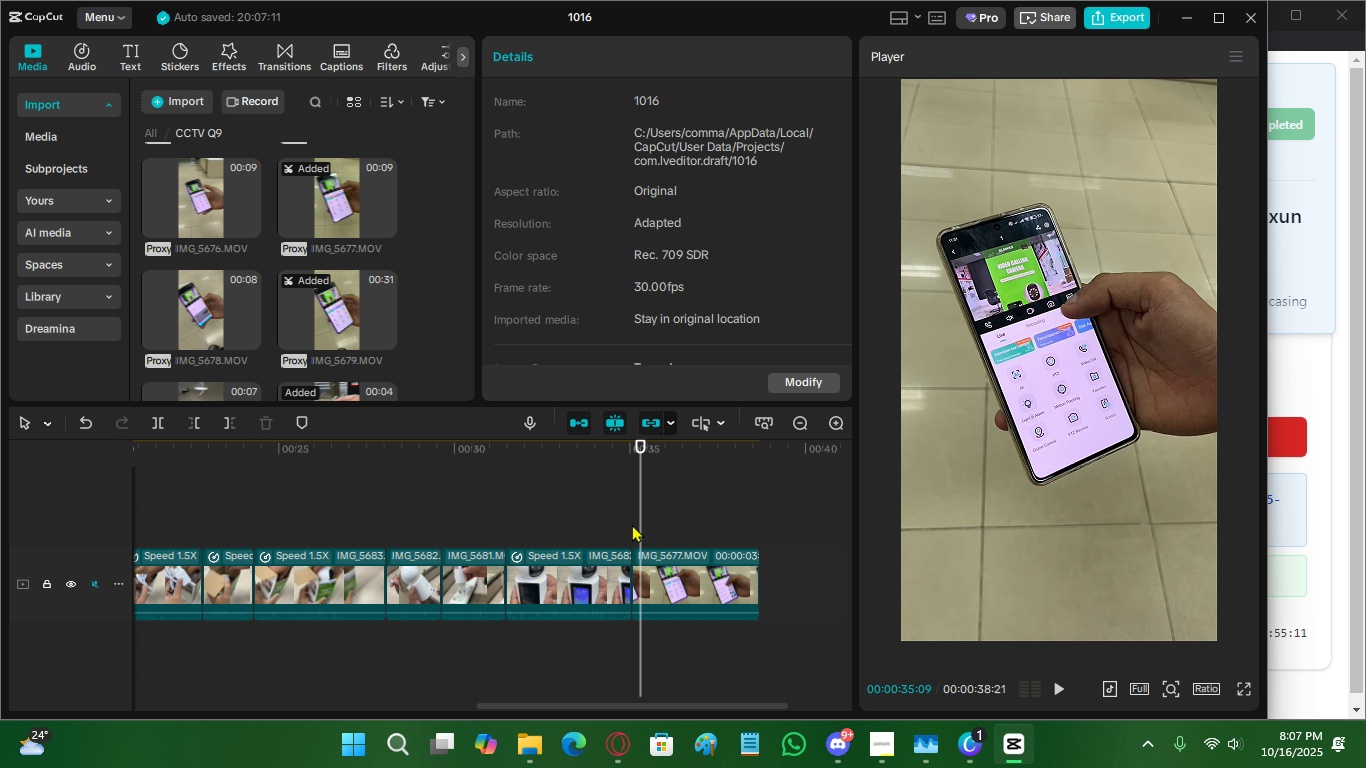 
double_click([632, 524])
 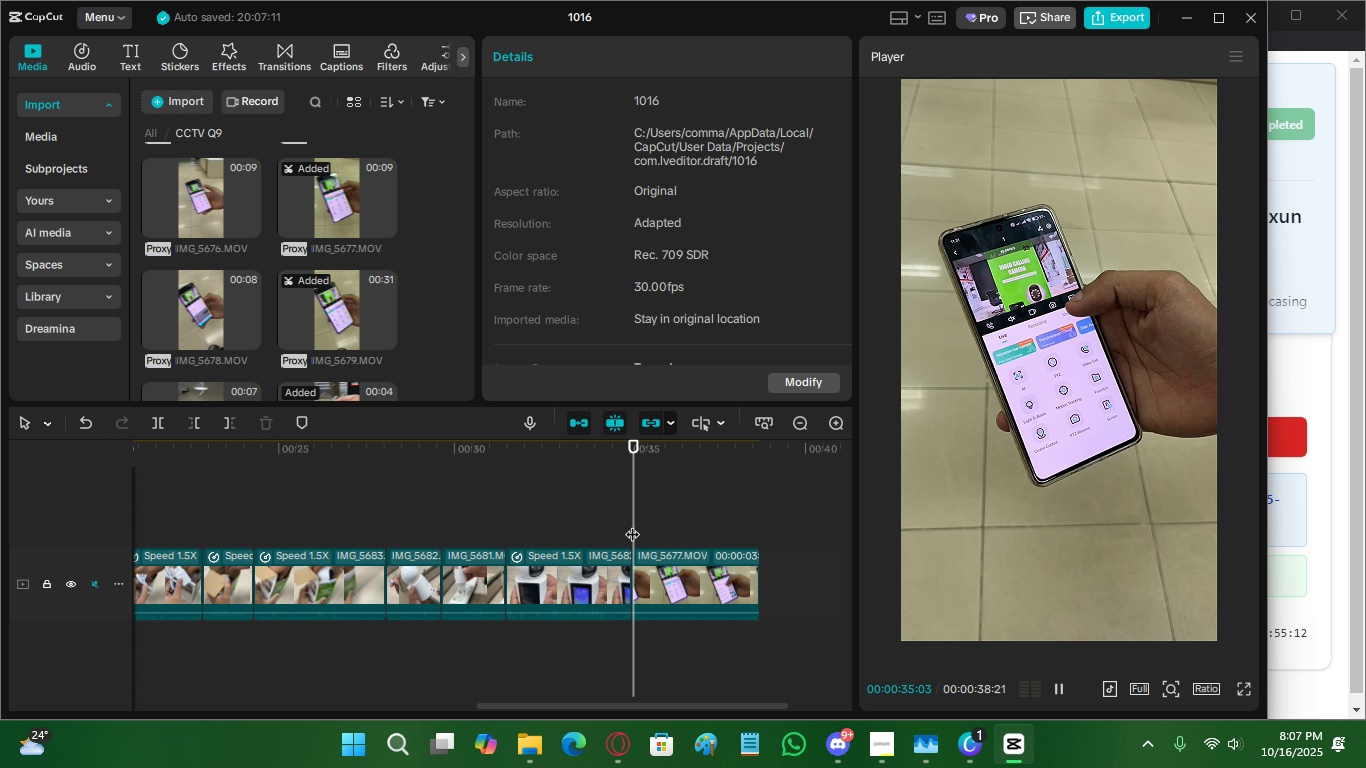 
key(Space)
 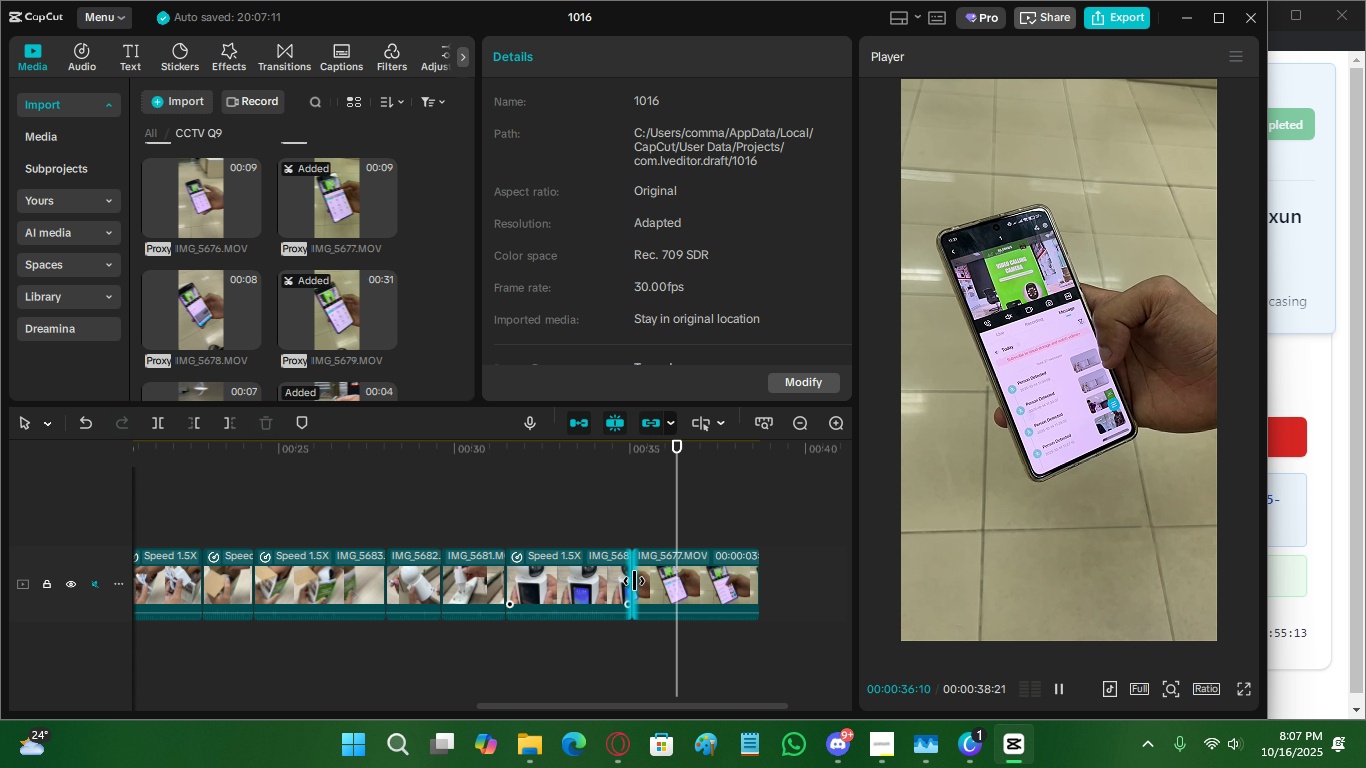 
left_click_drag(start_coordinate=[637, 577], to_coordinate=[643, 577])
 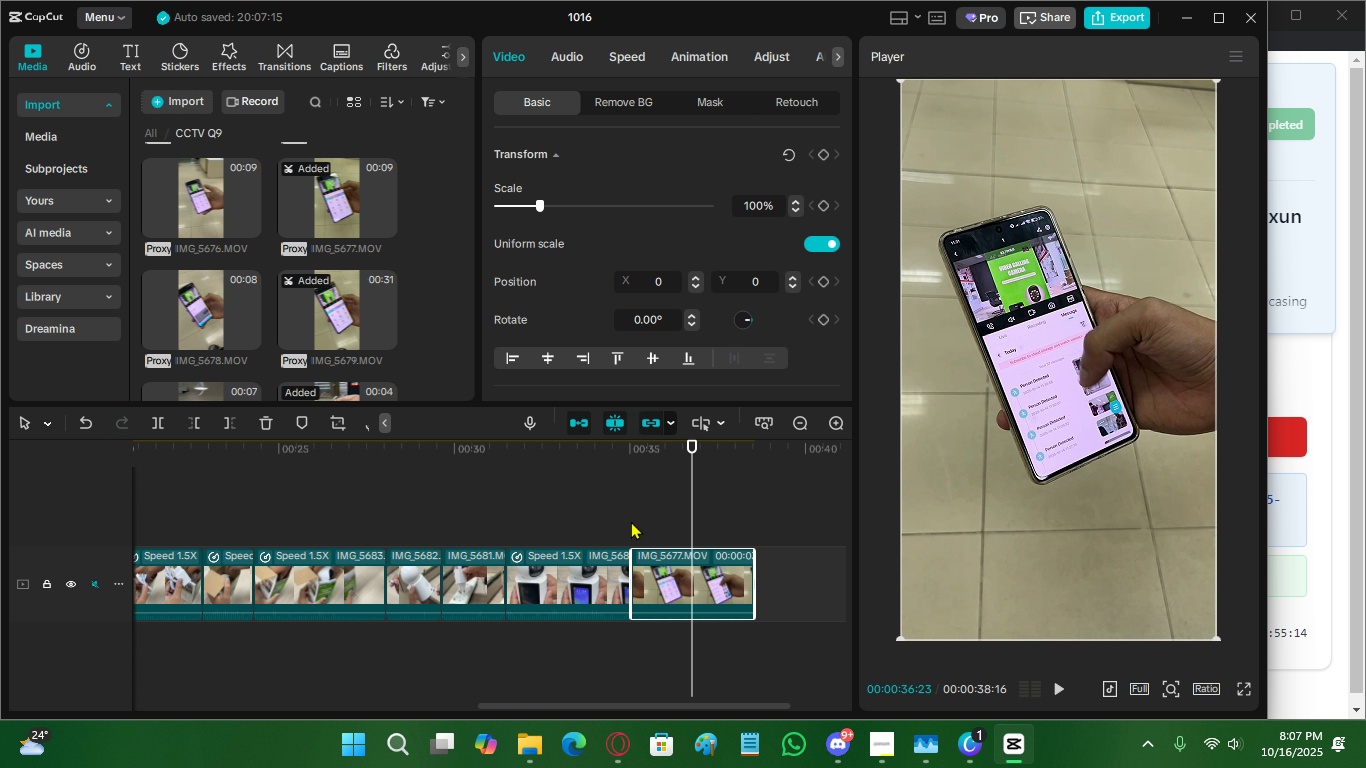 
left_click([631, 521])
 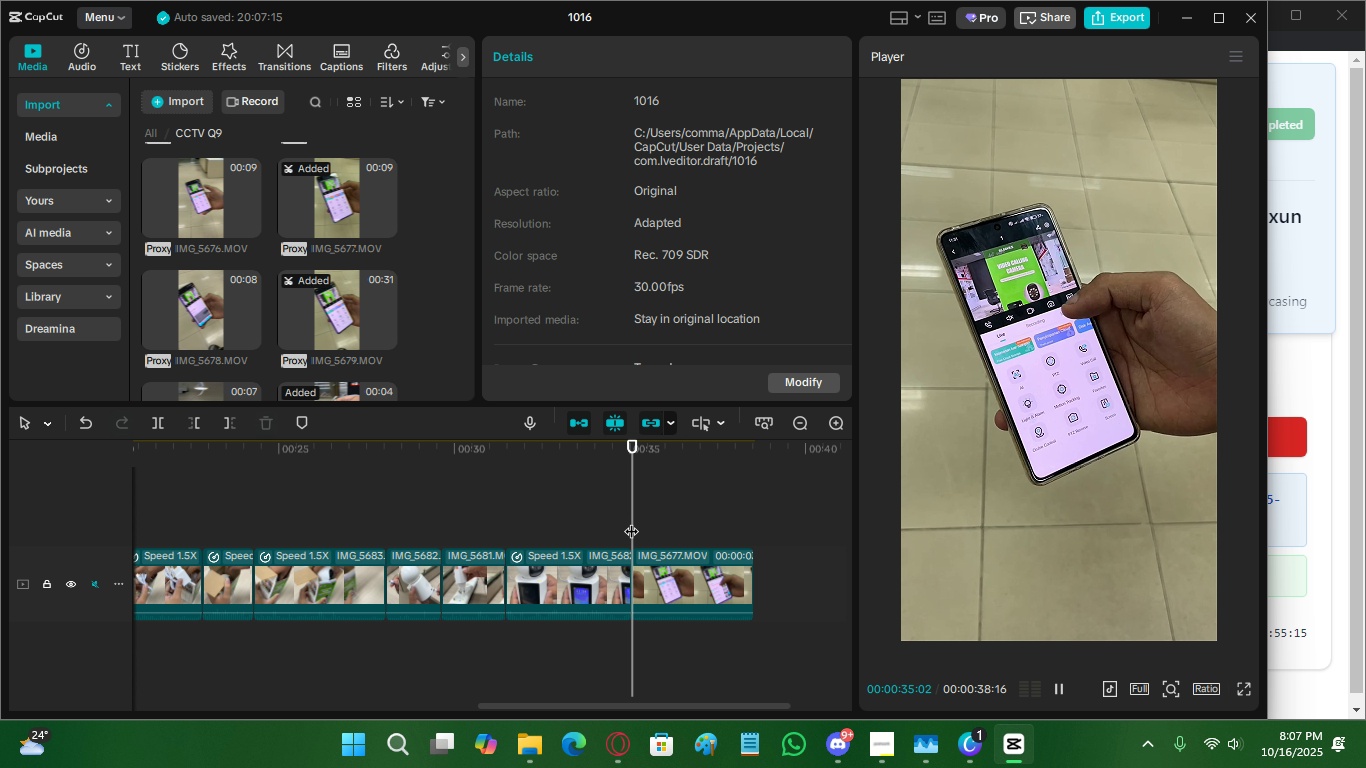 
key(Space)
 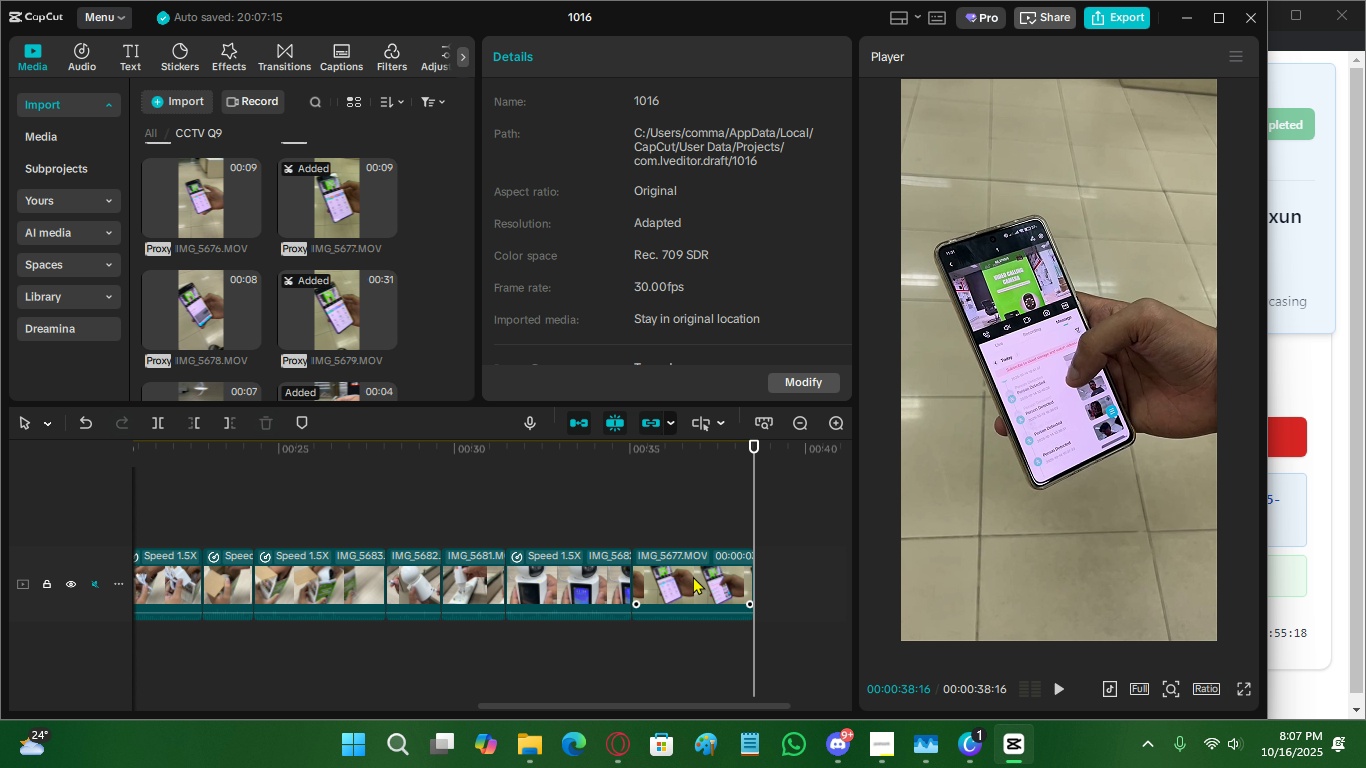 
double_click([725, 519])
 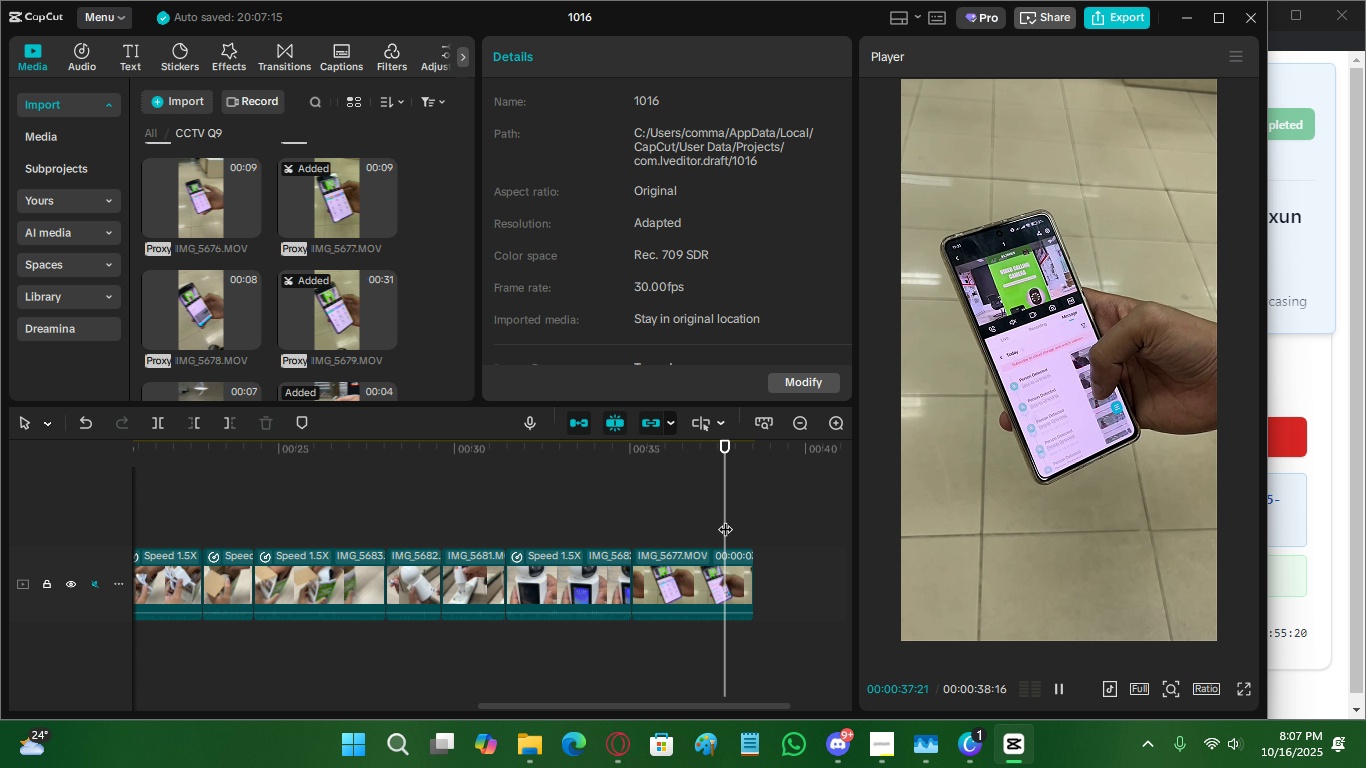 
key(Space)
 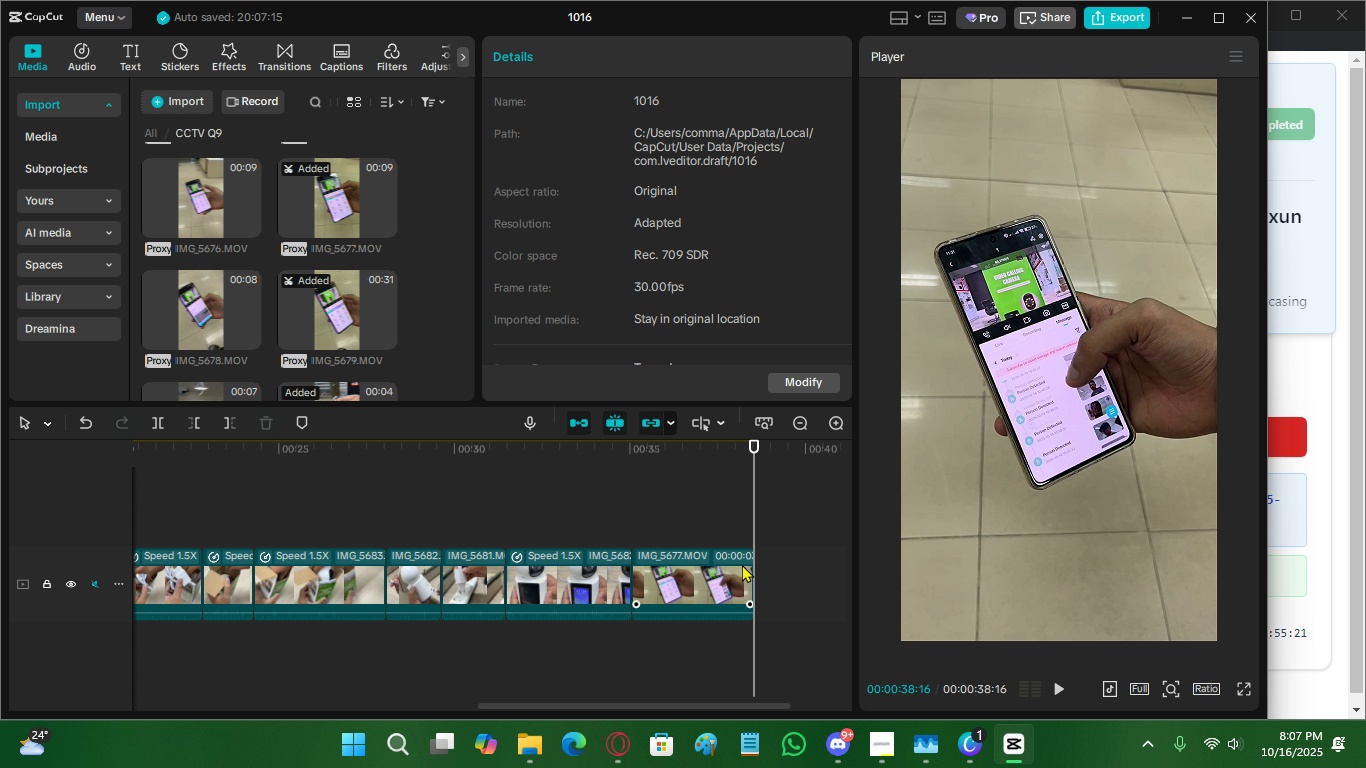 
left_click([723, 535])
 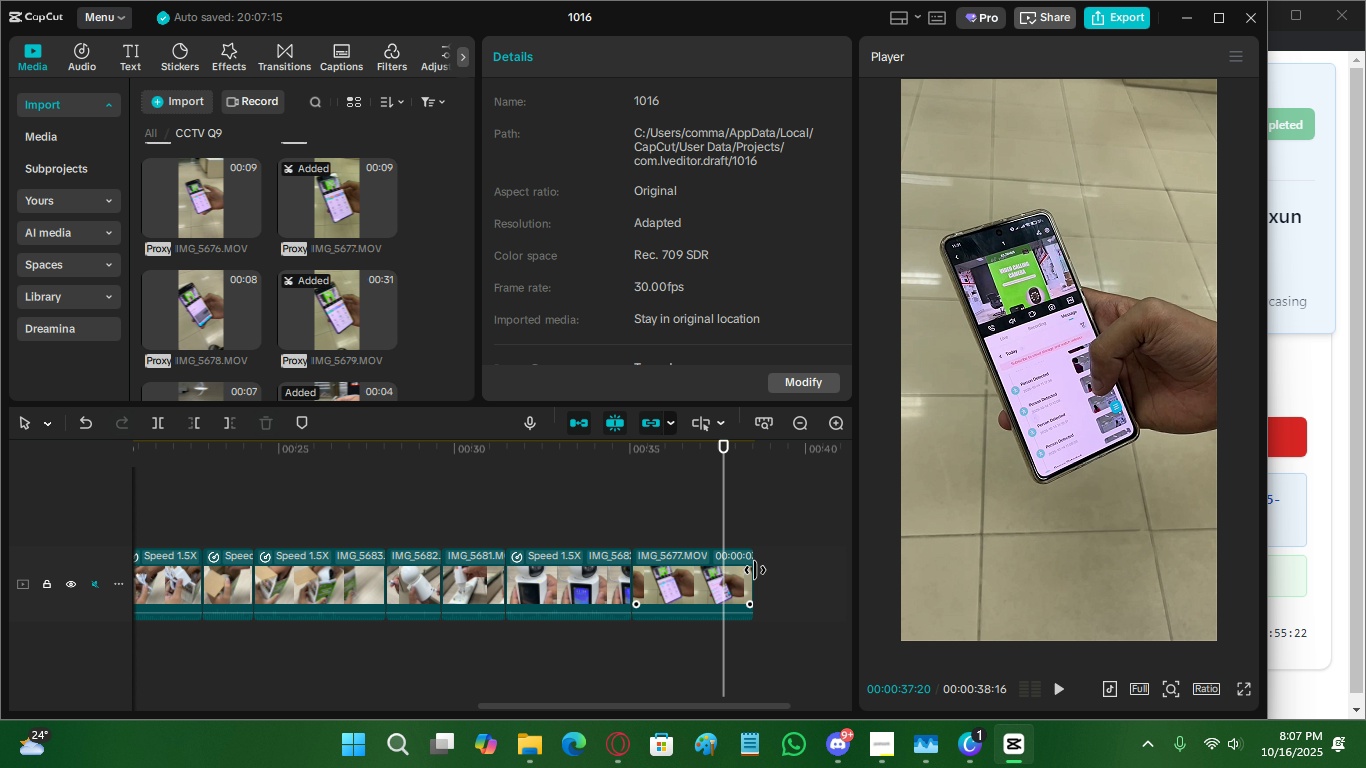 
left_click_drag(start_coordinate=[751, 570], to_coordinate=[782, 570])
 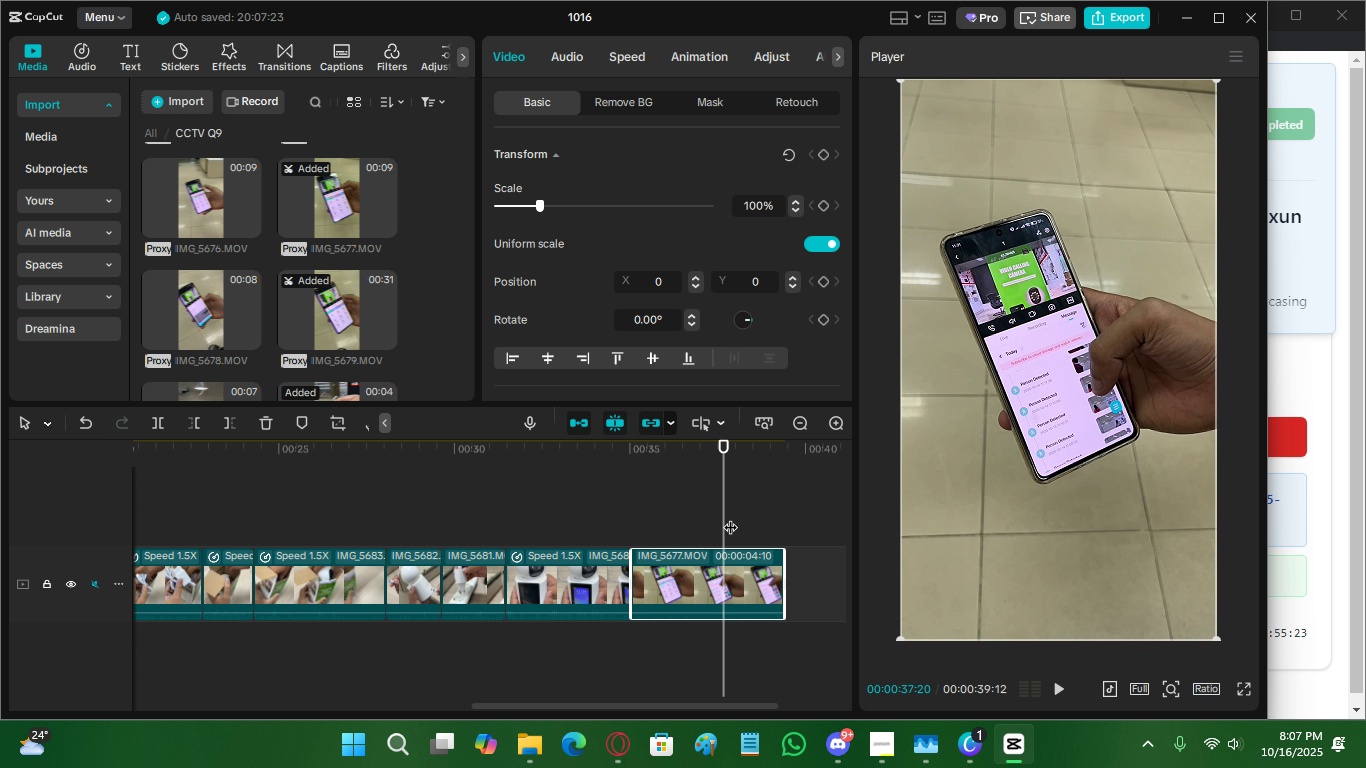 
key(Space)
 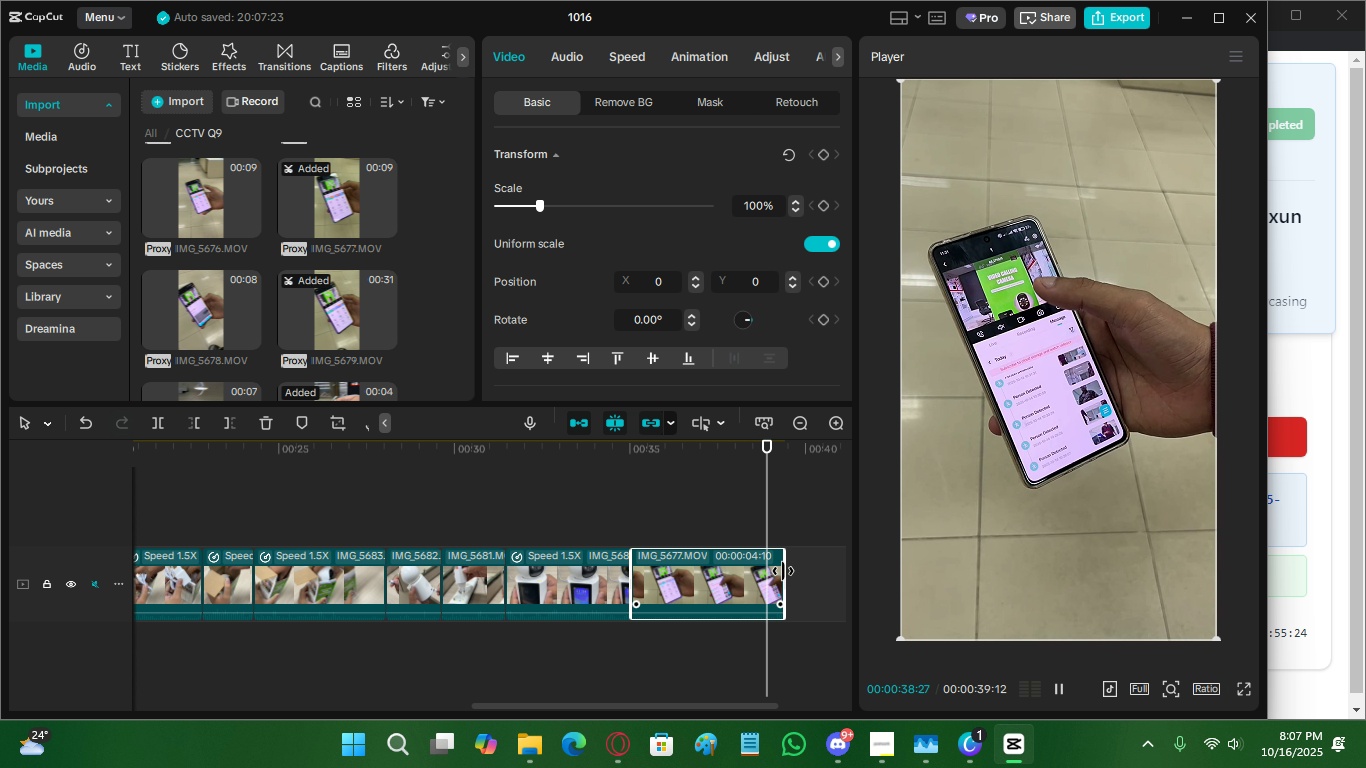 
left_click_drag(start_coordinate=[785, 571], to_coordinate=[778, 573])
 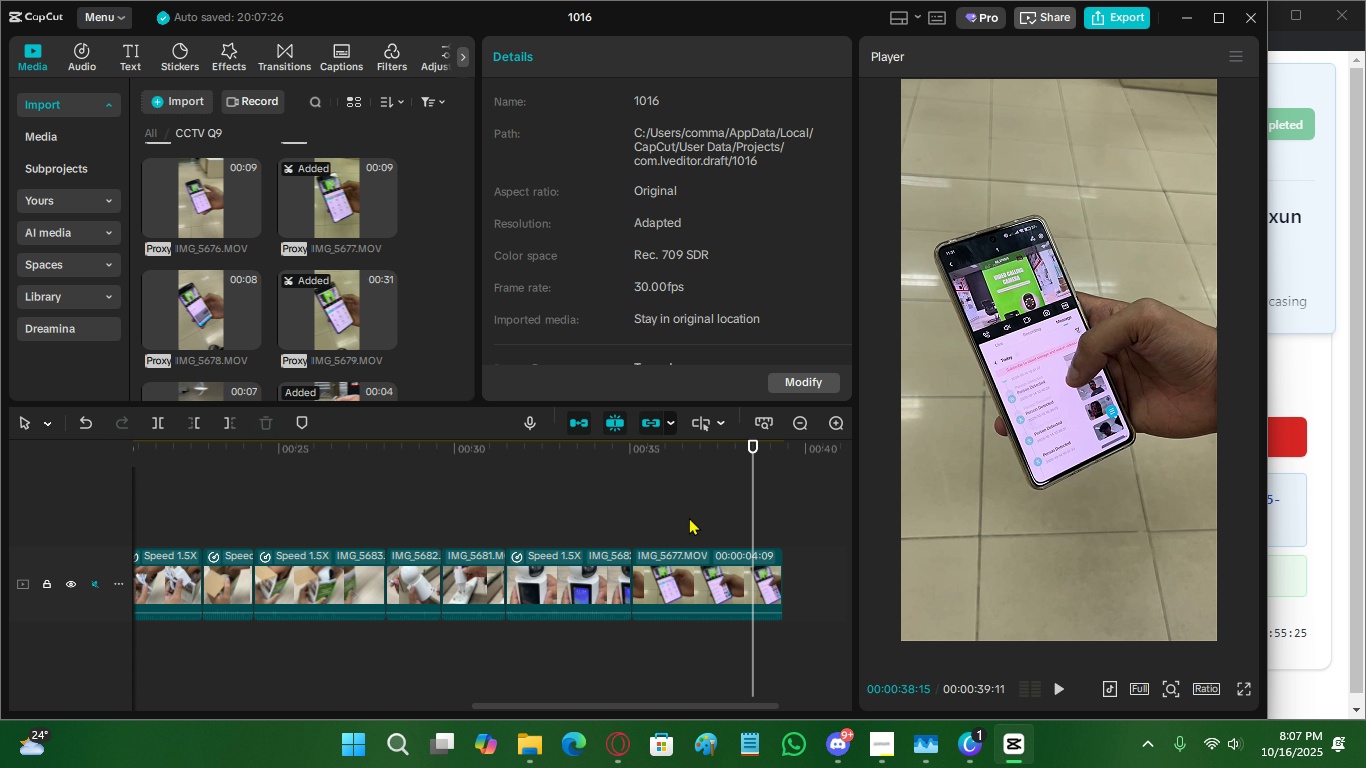 
key(Space)
 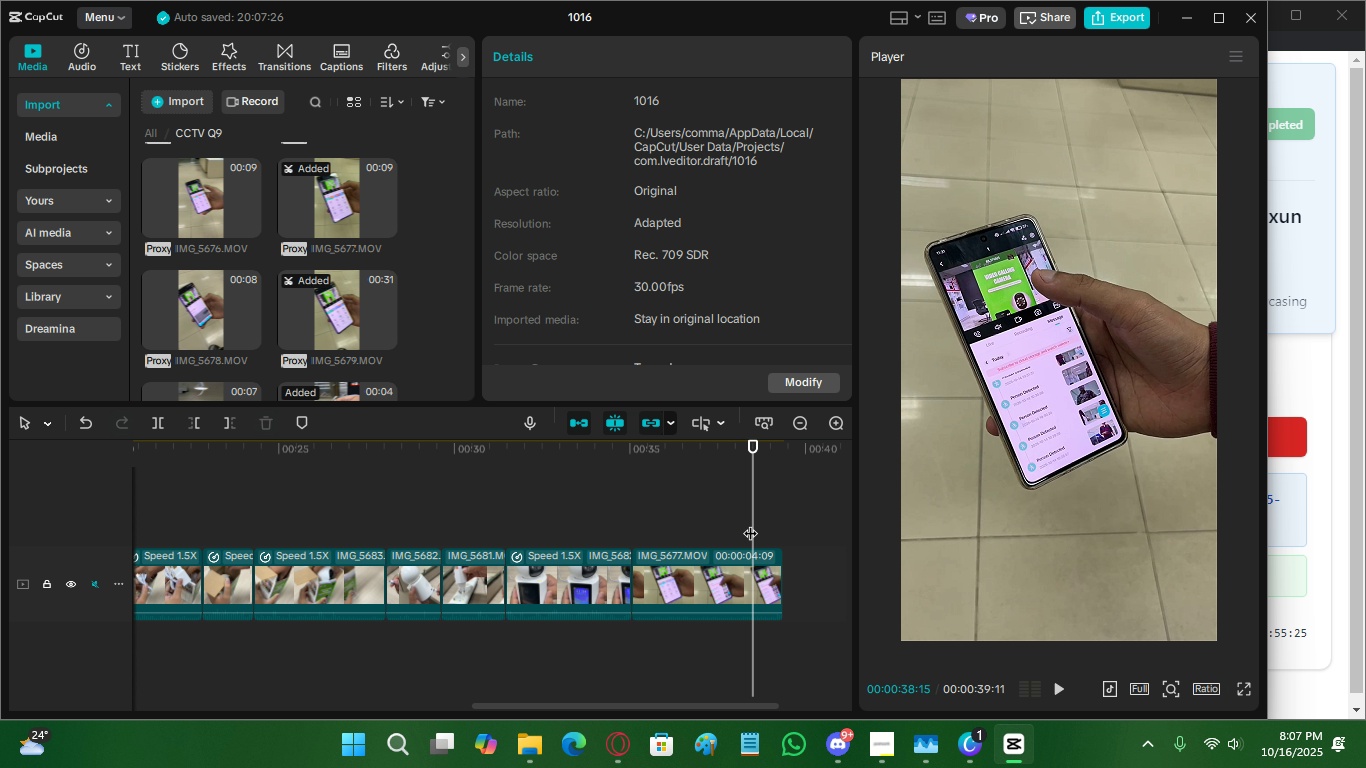 
double_click([689, 517])
 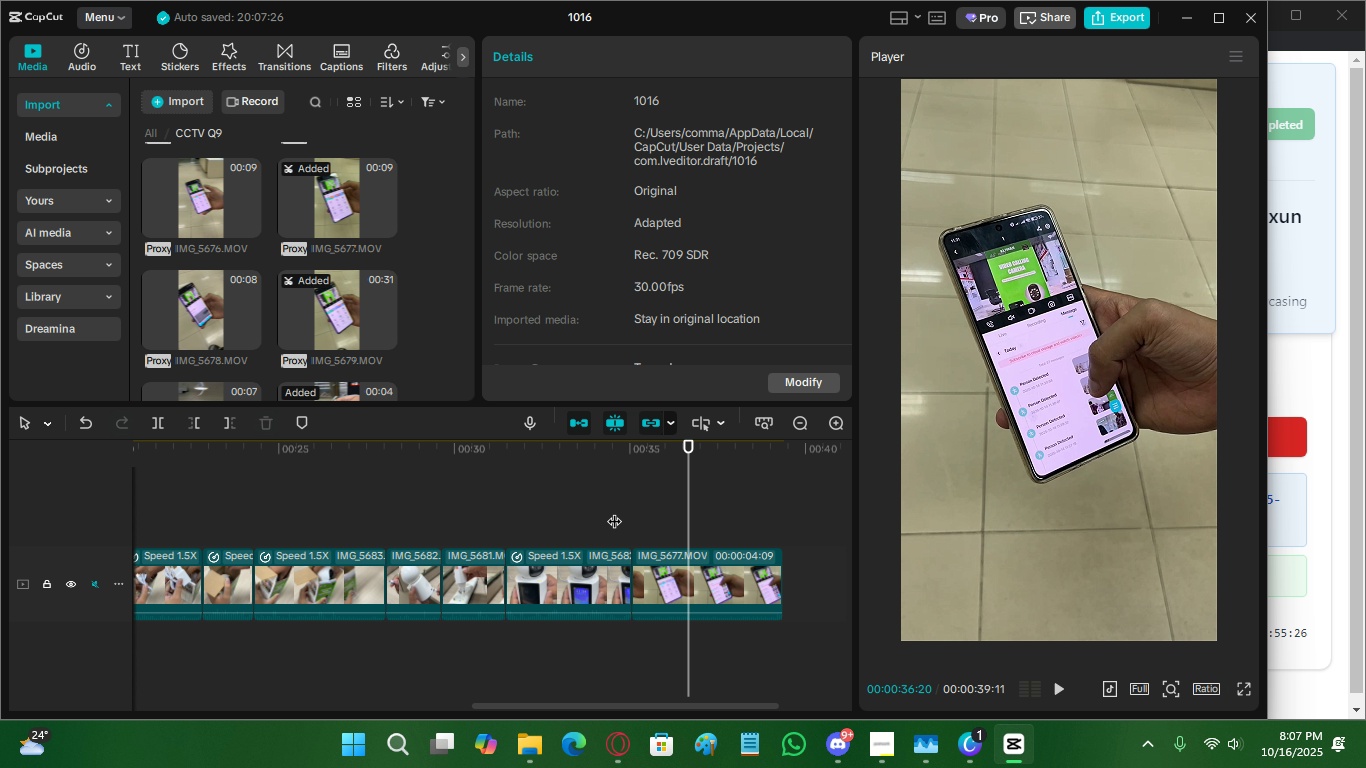 
triple_click([618, 511])
 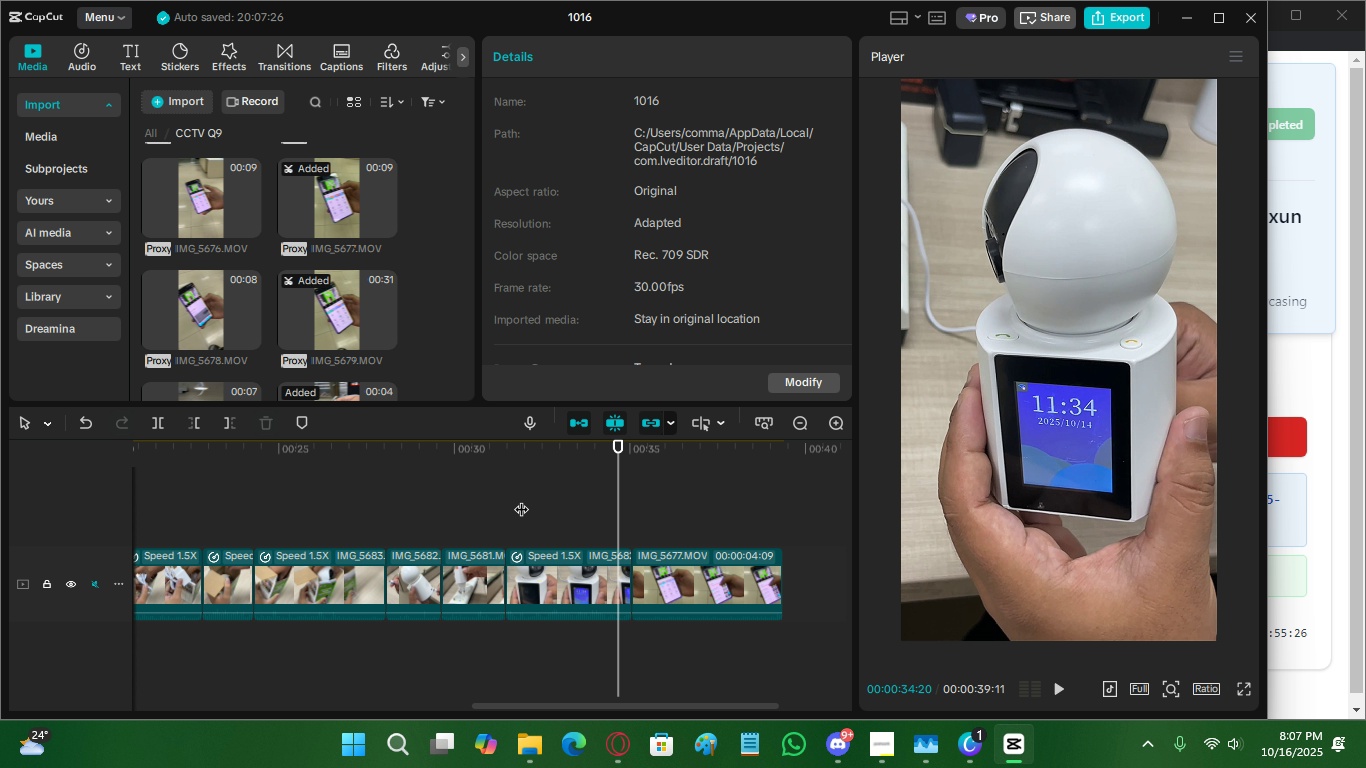 
triple_click([521, 499])
 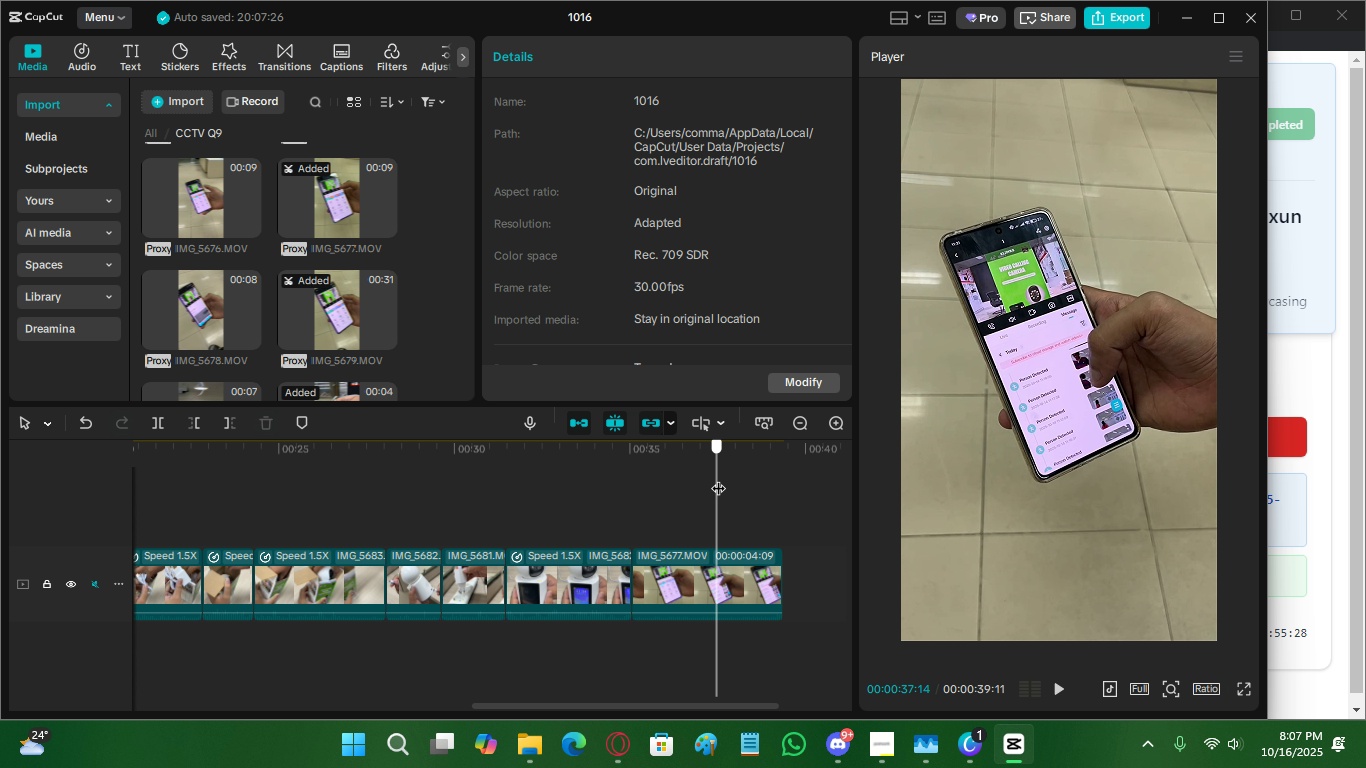 
left_click([727, 574])
 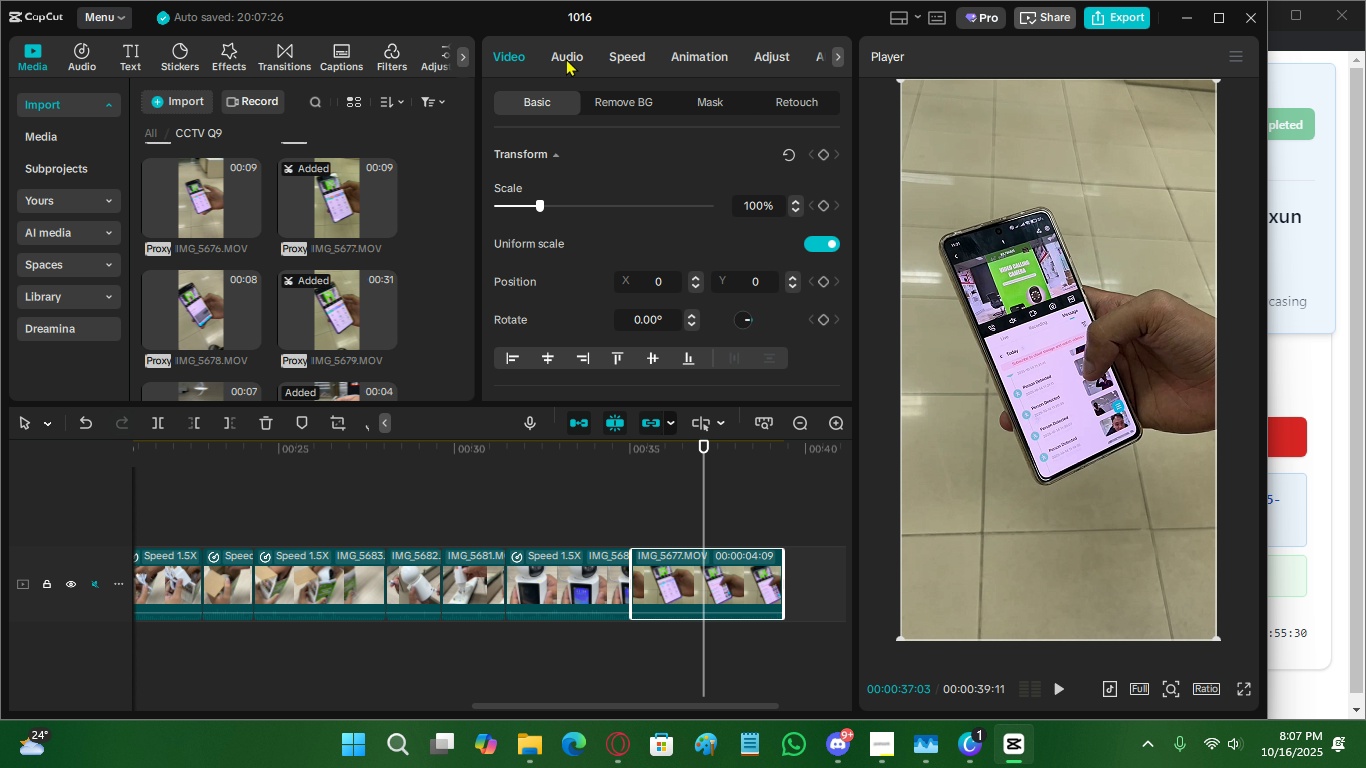 
left_click([625, 53])
 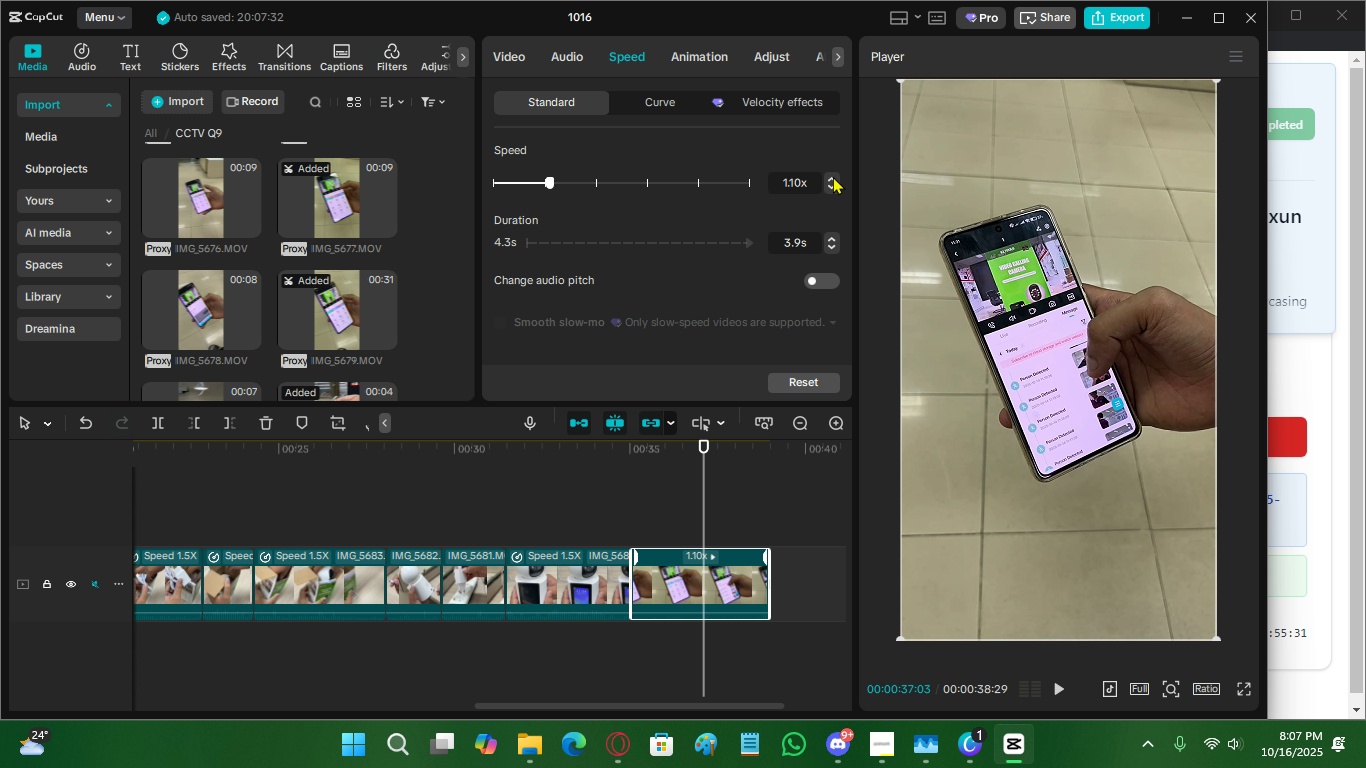 
double_click([833, 176])
 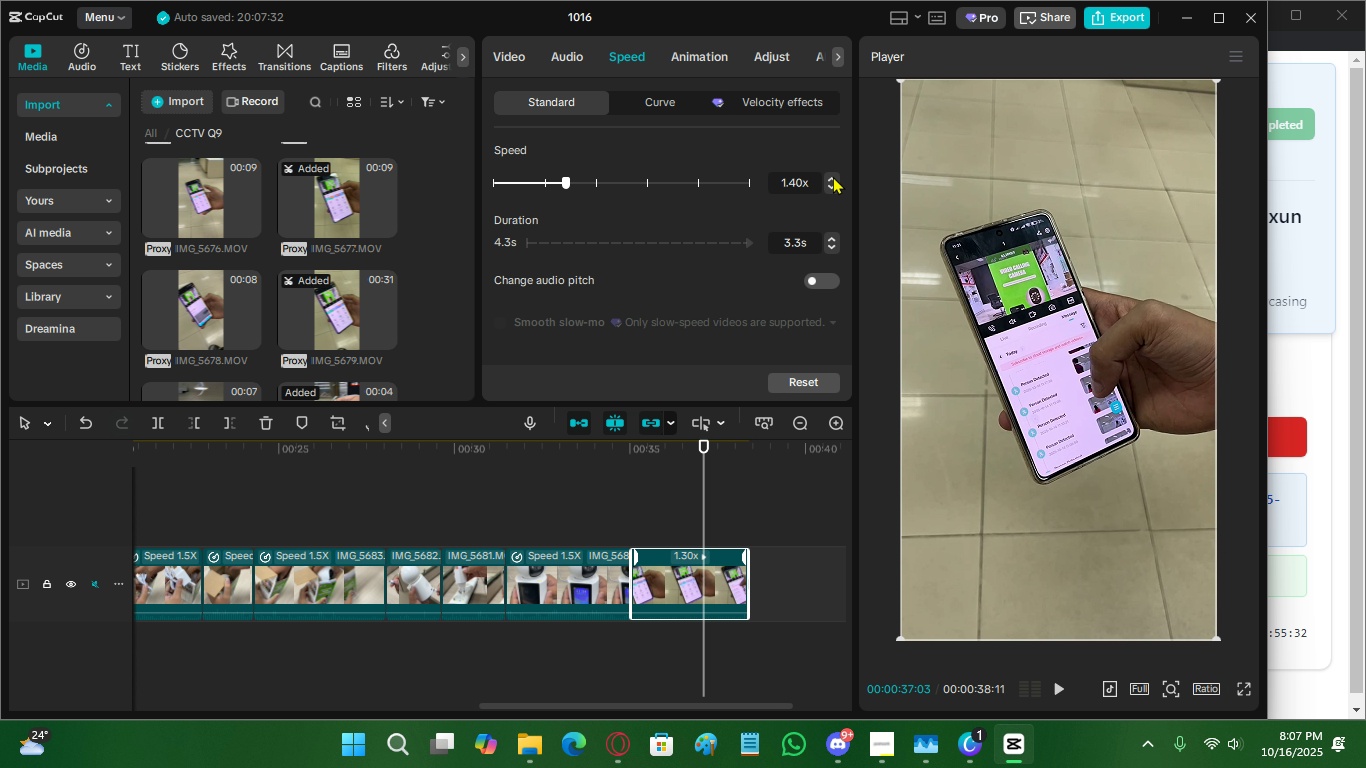 
triple_click([833, 176])
 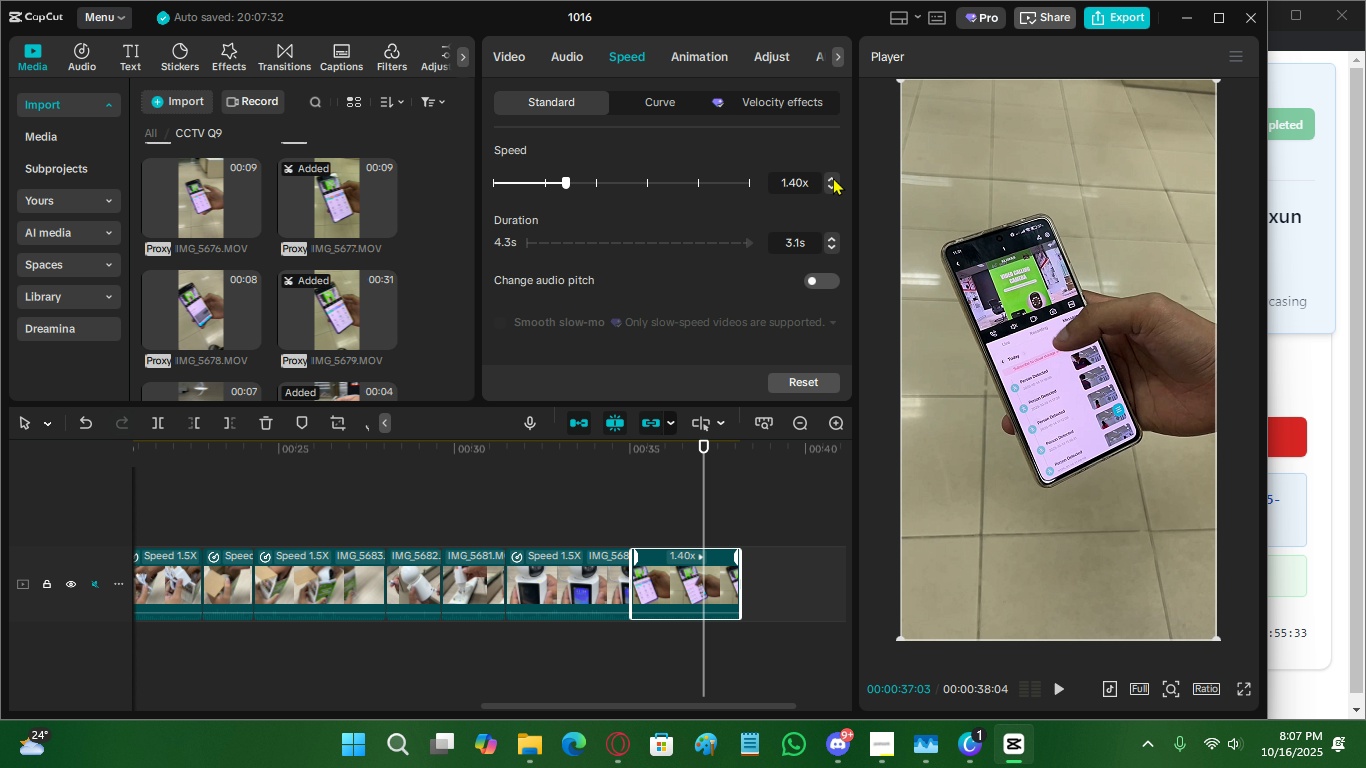 
left_click([834, 178])
 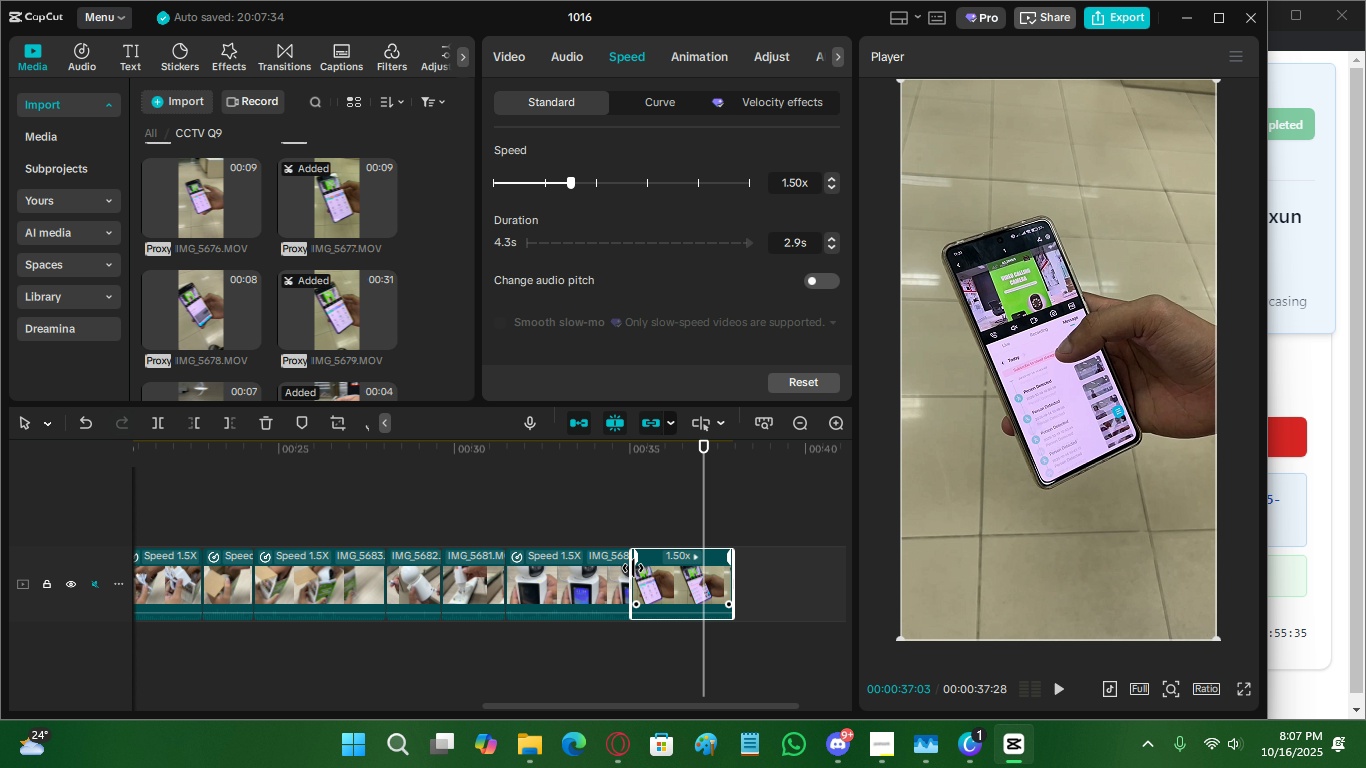 
left_click_drag(start_coordinate=[630, 570], to_coordinate=[624, 573])
 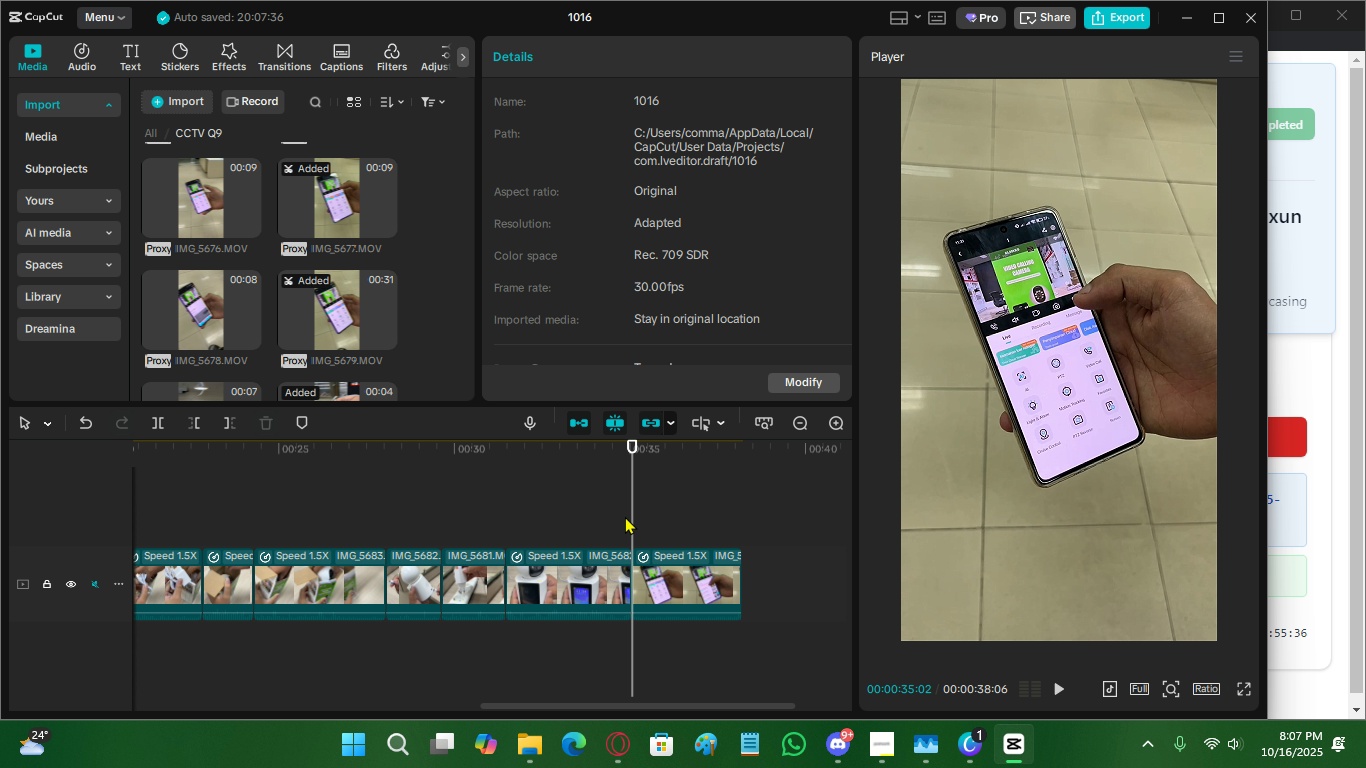 
double_click([625, 516])
 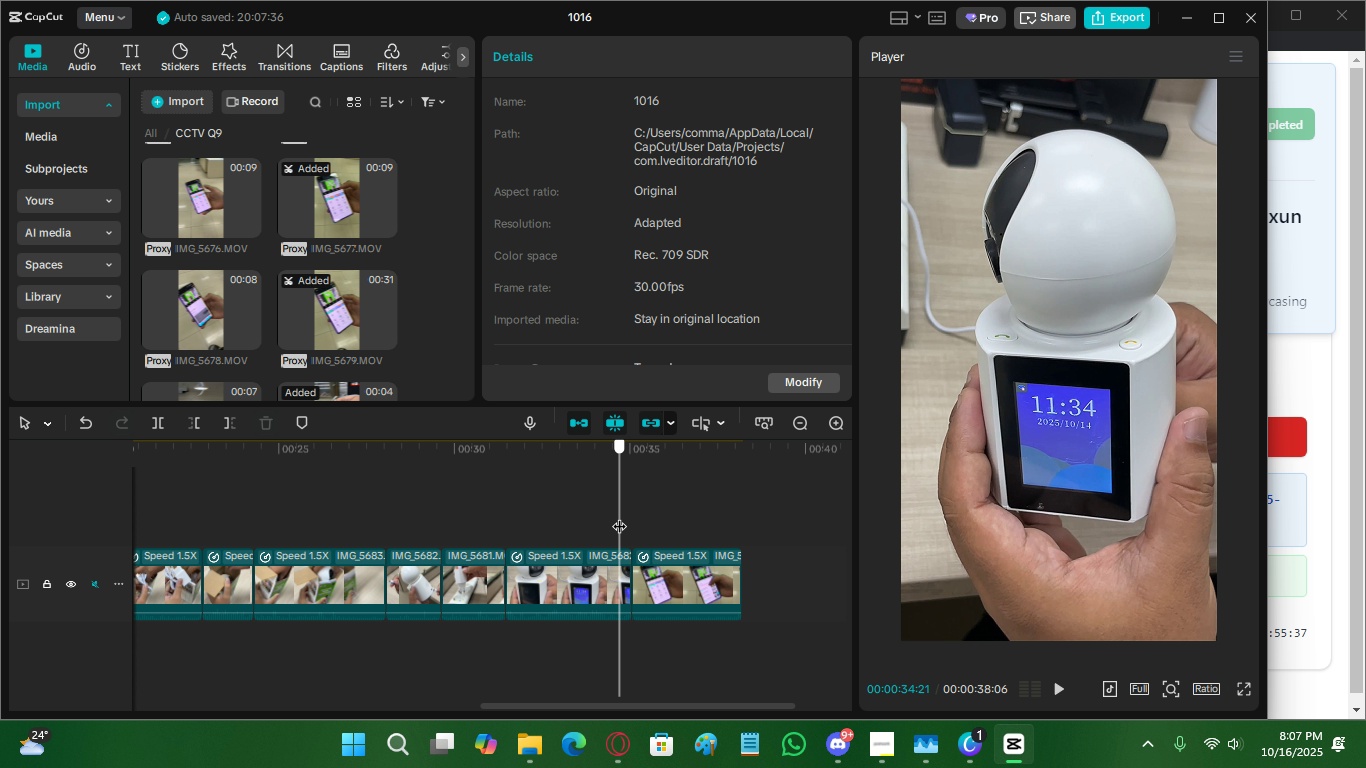 
triple_click([619, 516])
 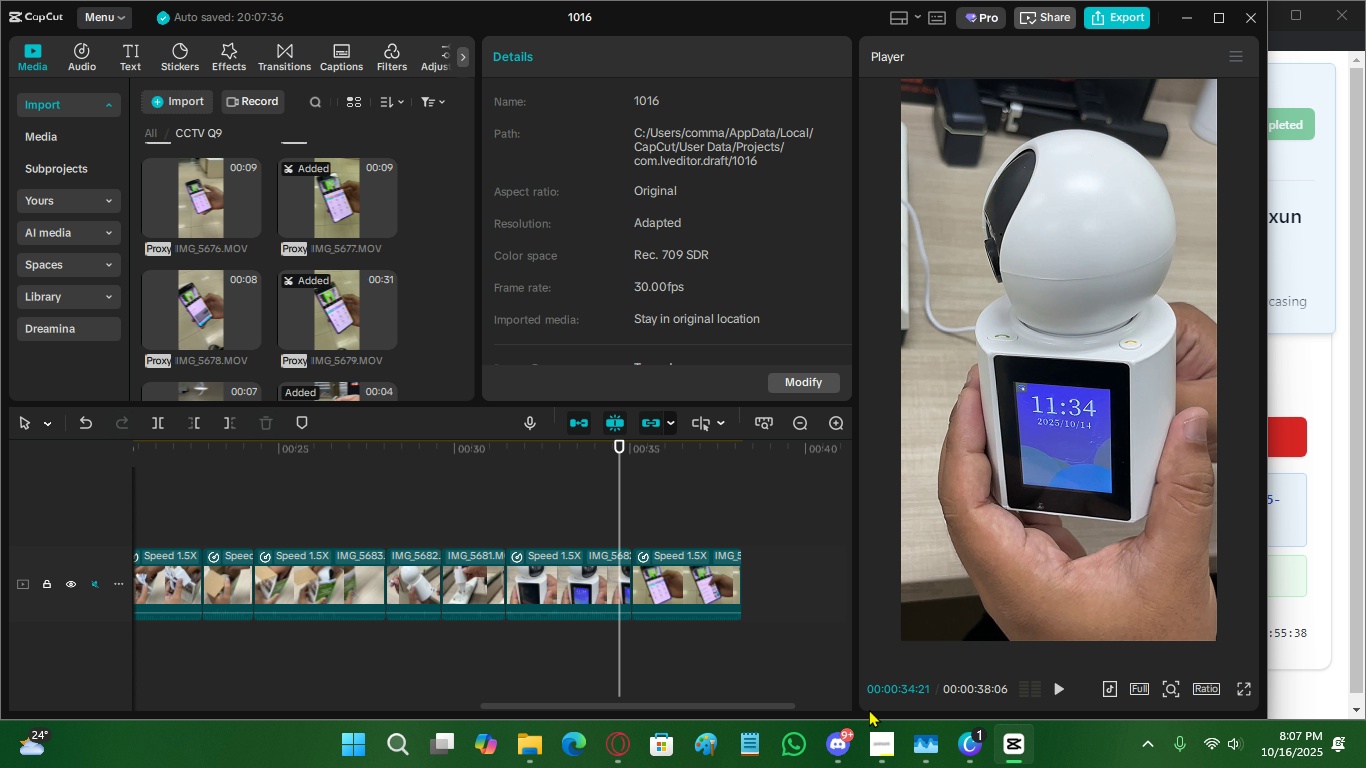 
left_click([962, 746])
 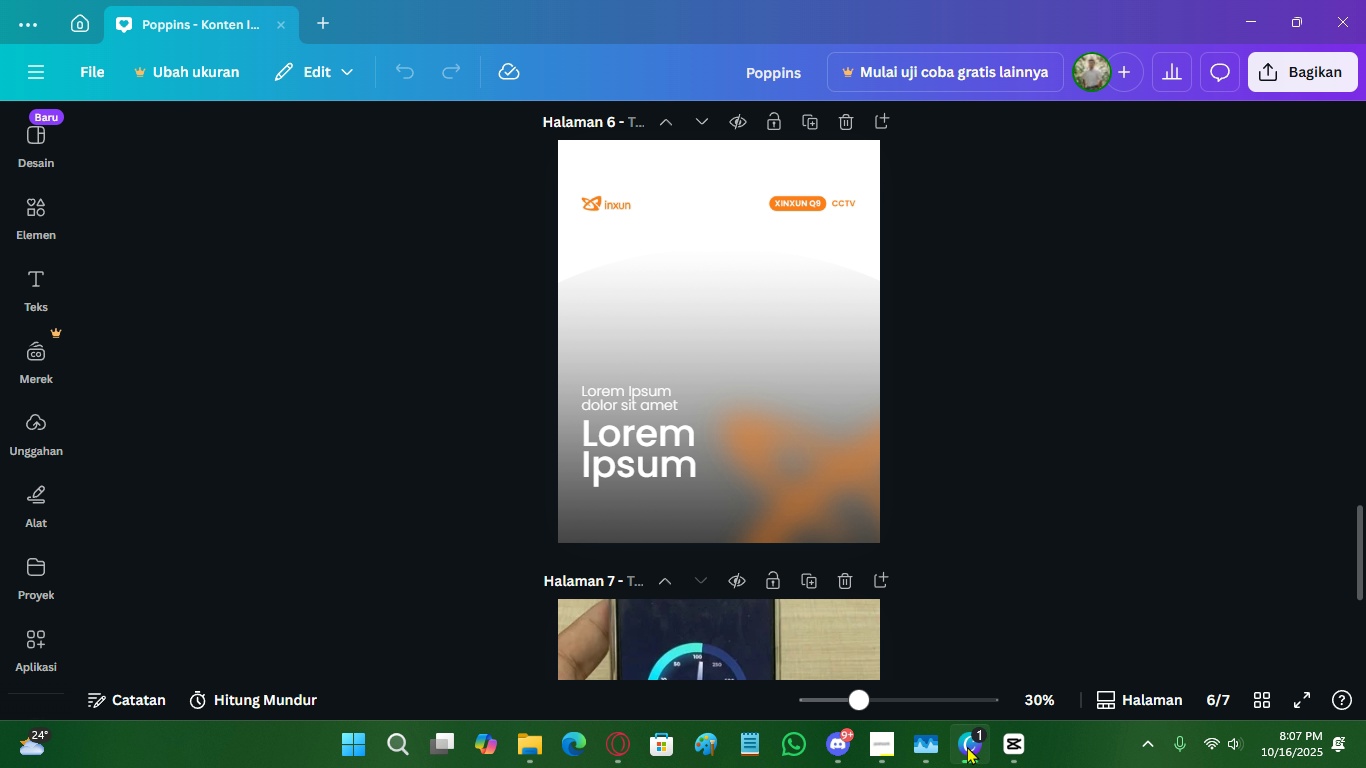 
scroll: coordinate [764, 557], scroll_direction: up, amount: 7.0
 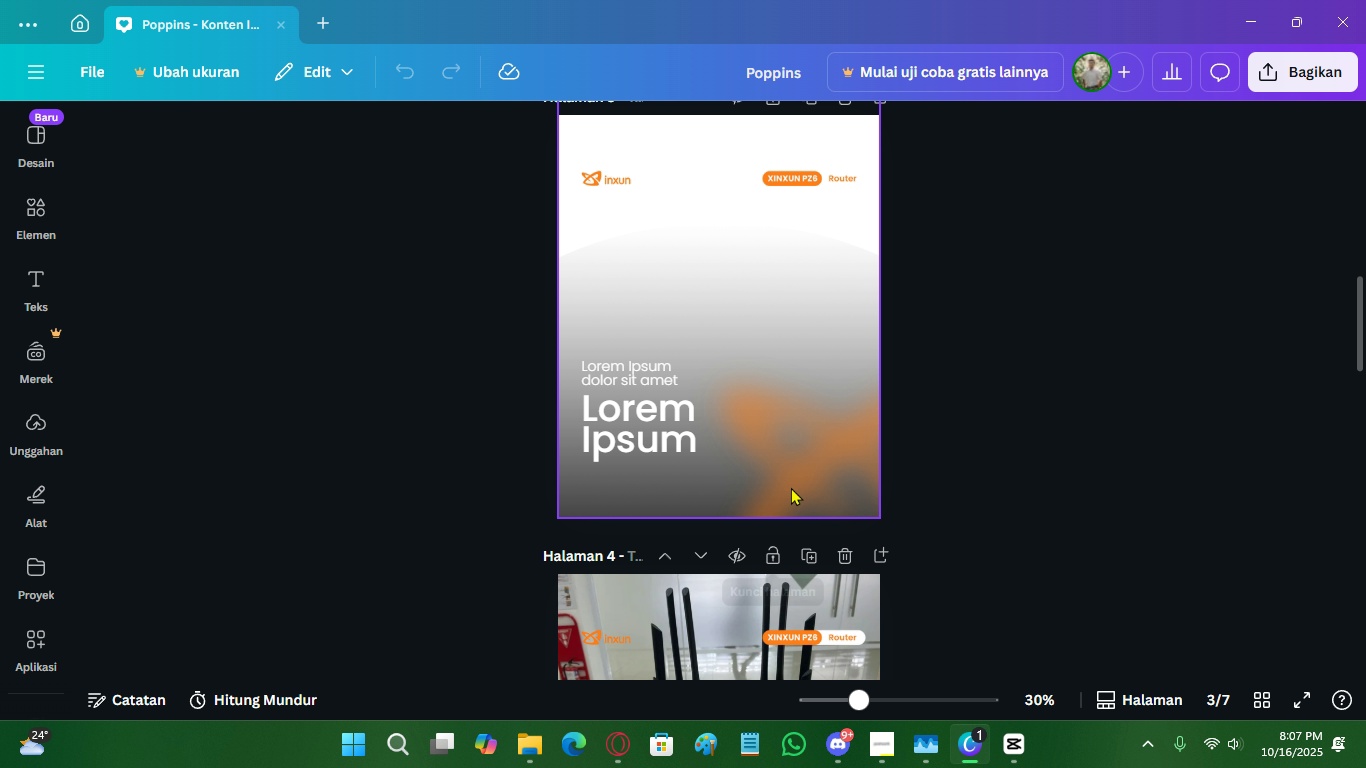 
scroll: coordinate [789, 519], scroll_direction: down, amount: 7.0
 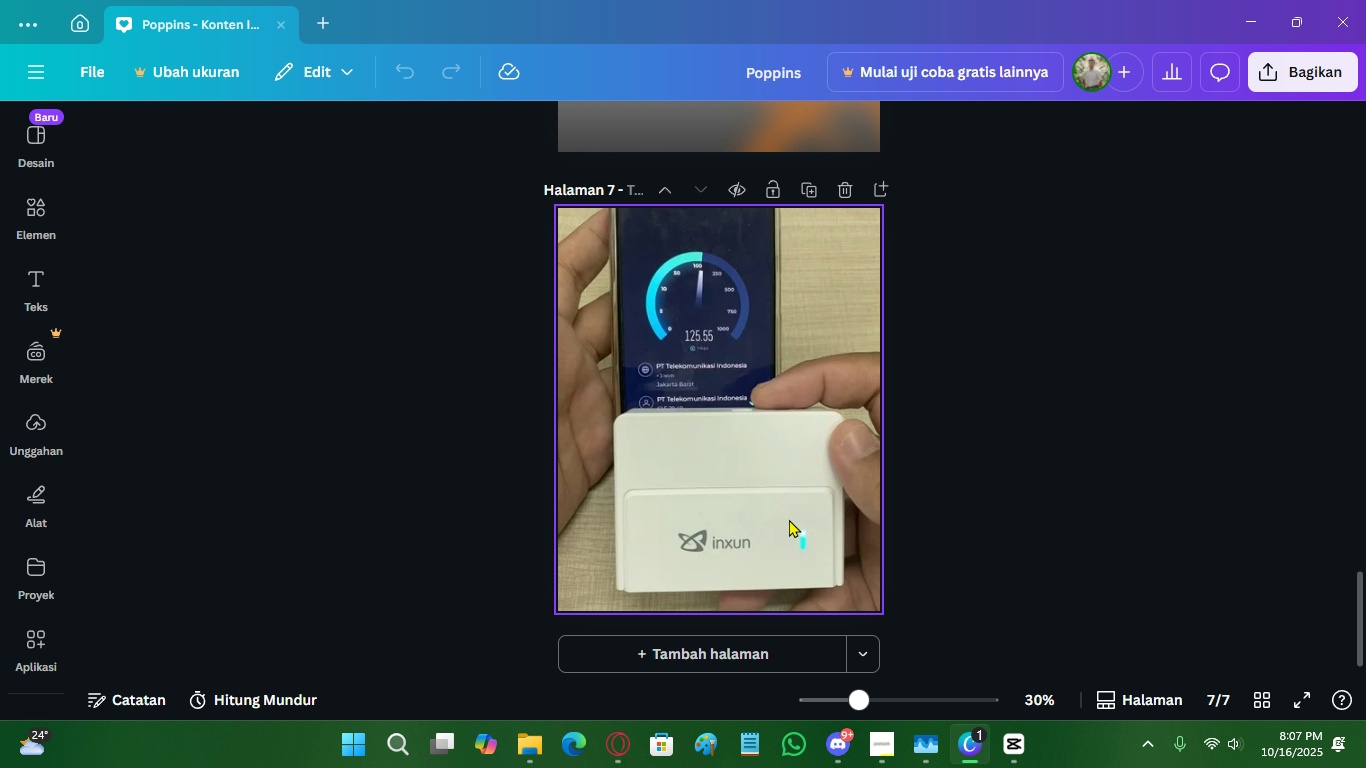 
scroll: coordinate [789, 519], scroll_direction: up, amount: 1.0
 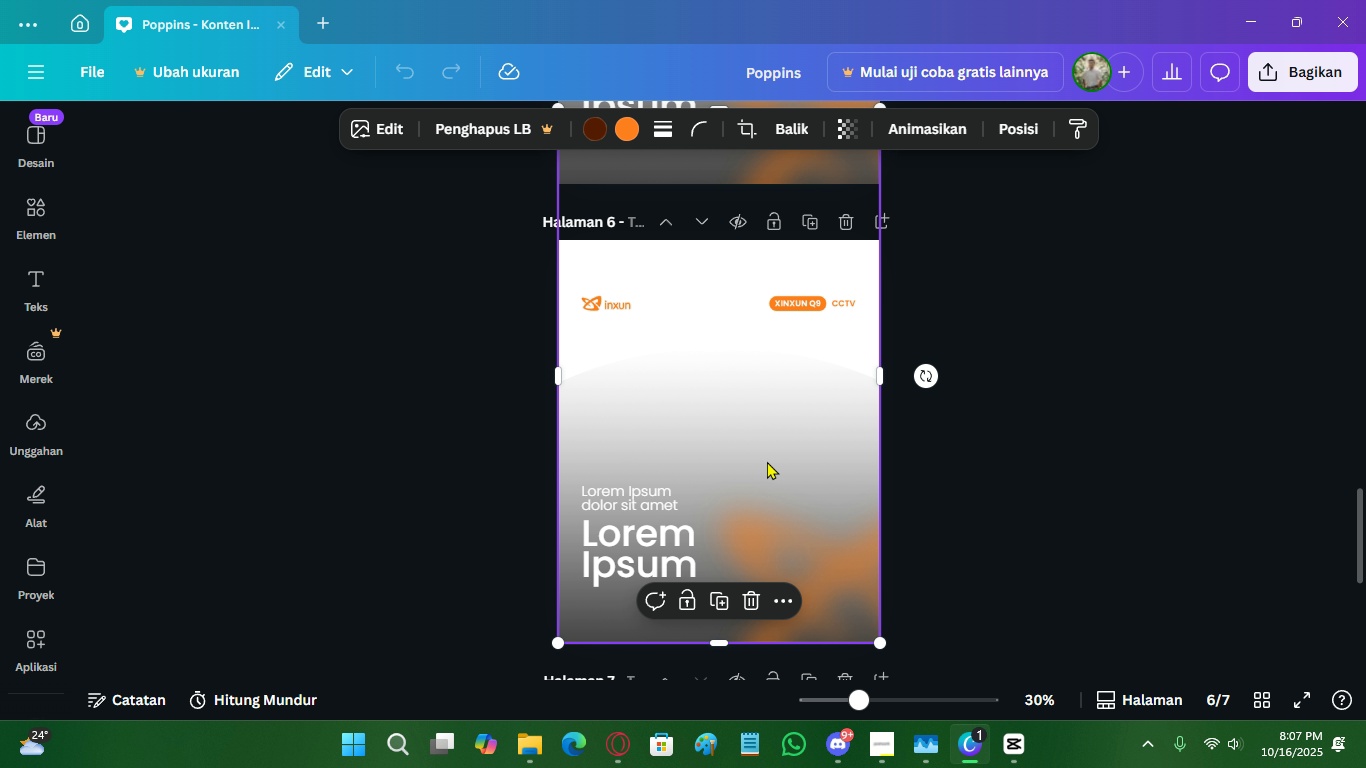 
left_click([767, 461])
 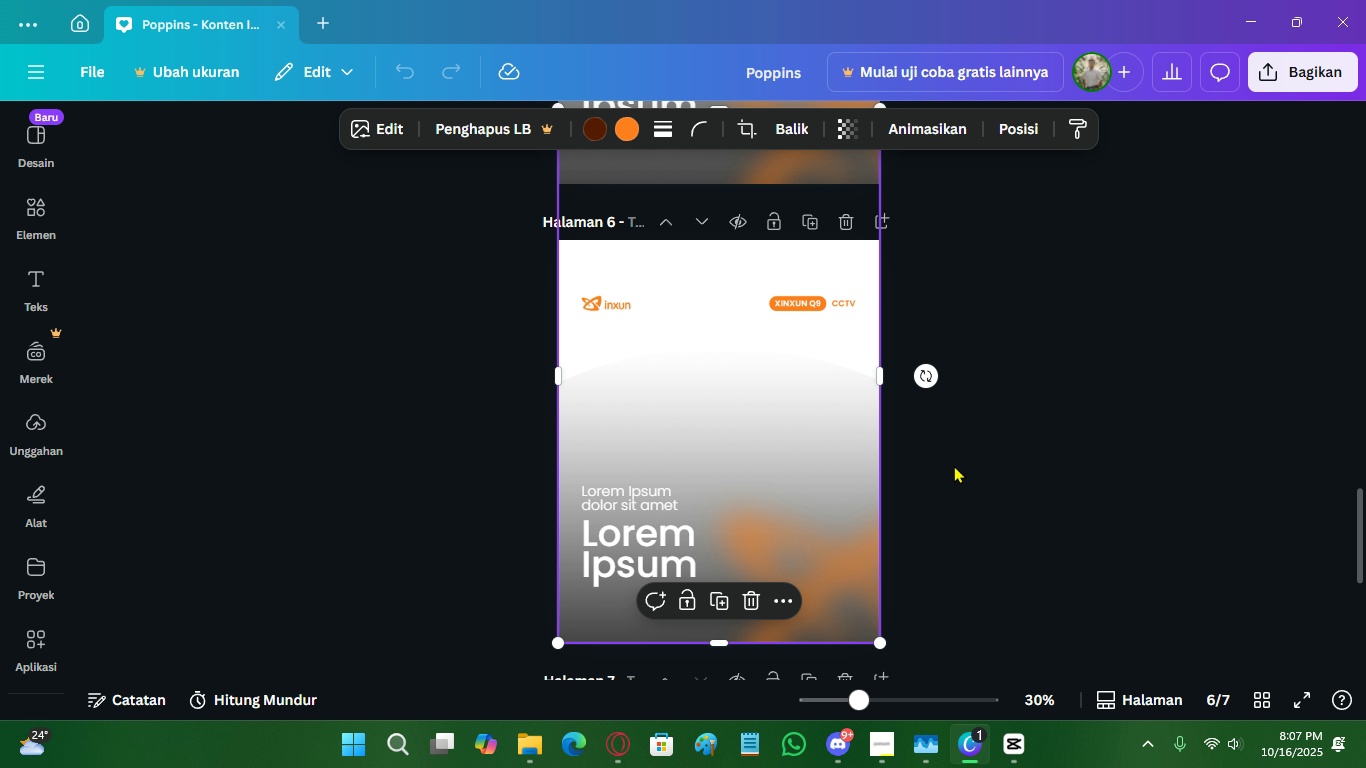 
double_click([818, 465])
 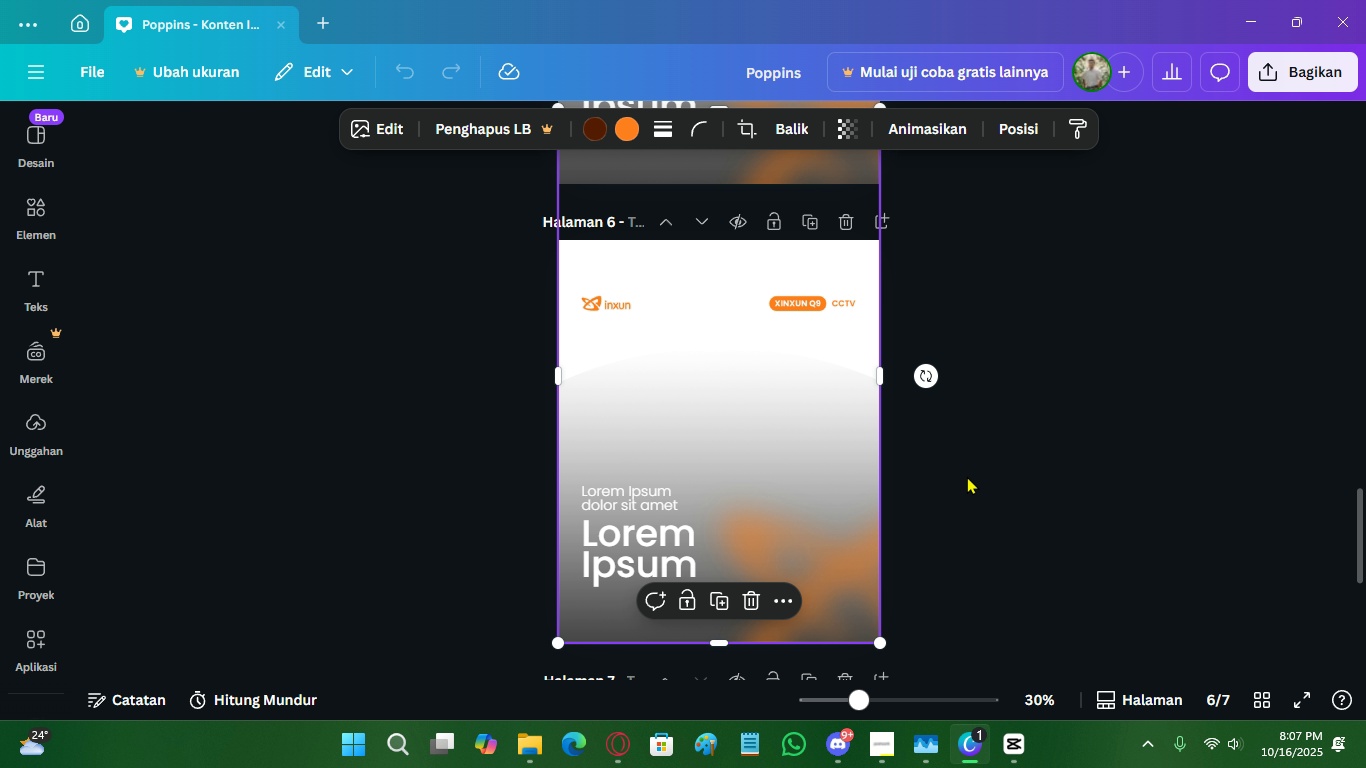 
left_click([967, 476])
 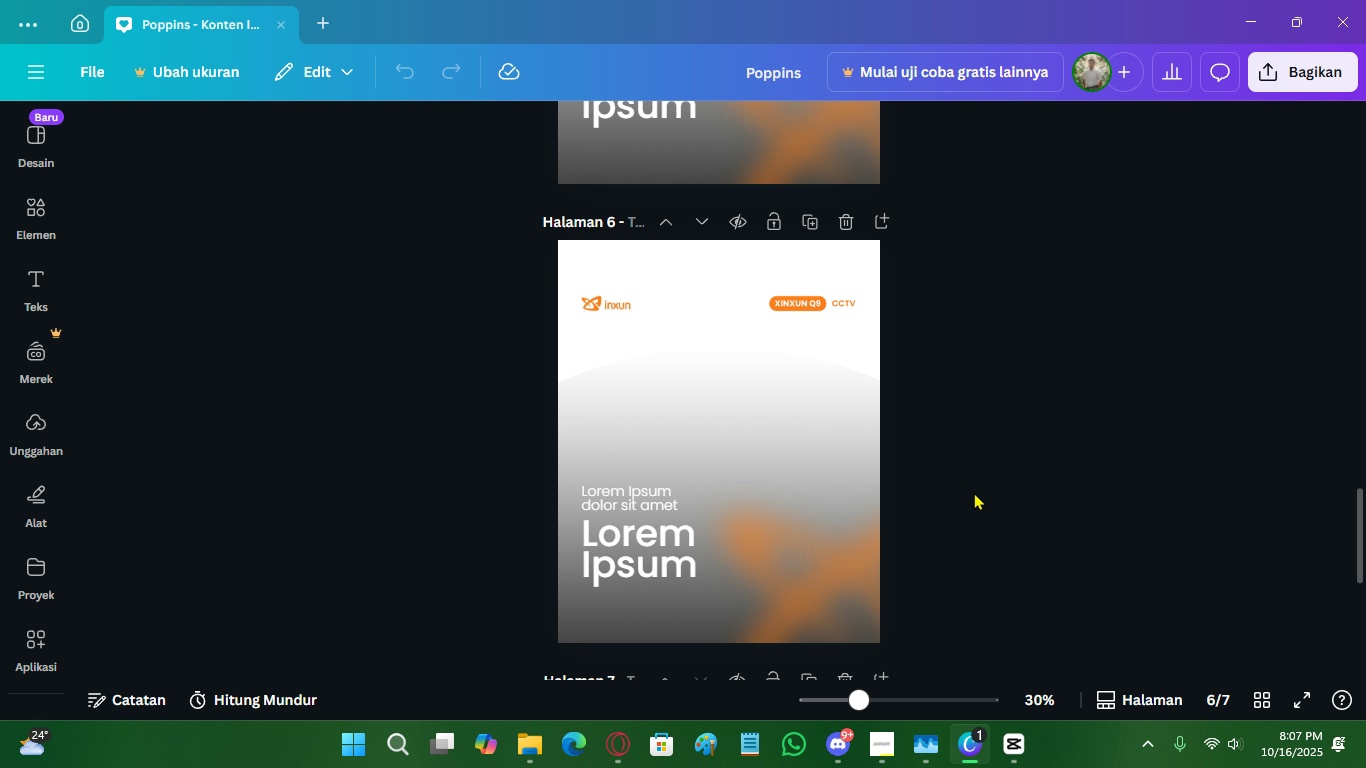 
scroll: coordinate [808, 486], scroll_direction: up, amount: 5.0
 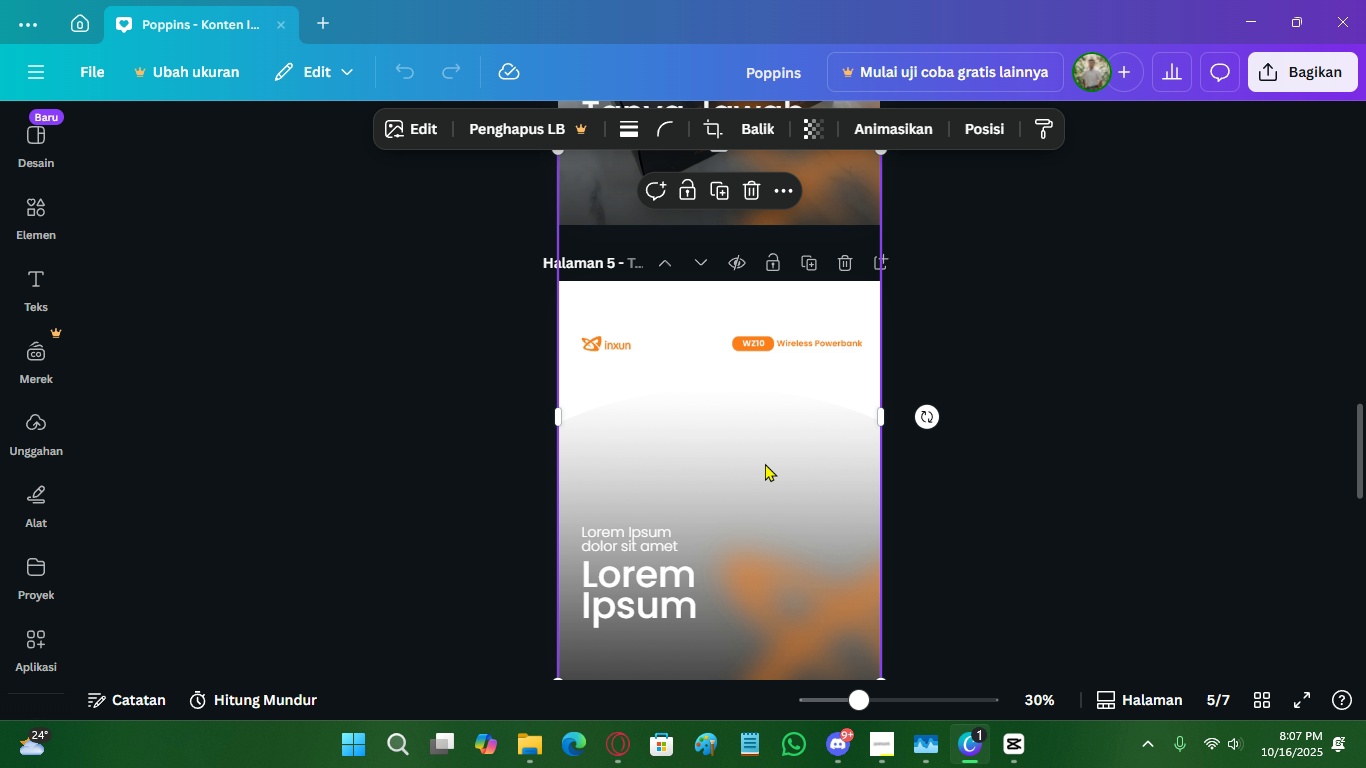 
left_click([765, 463])
 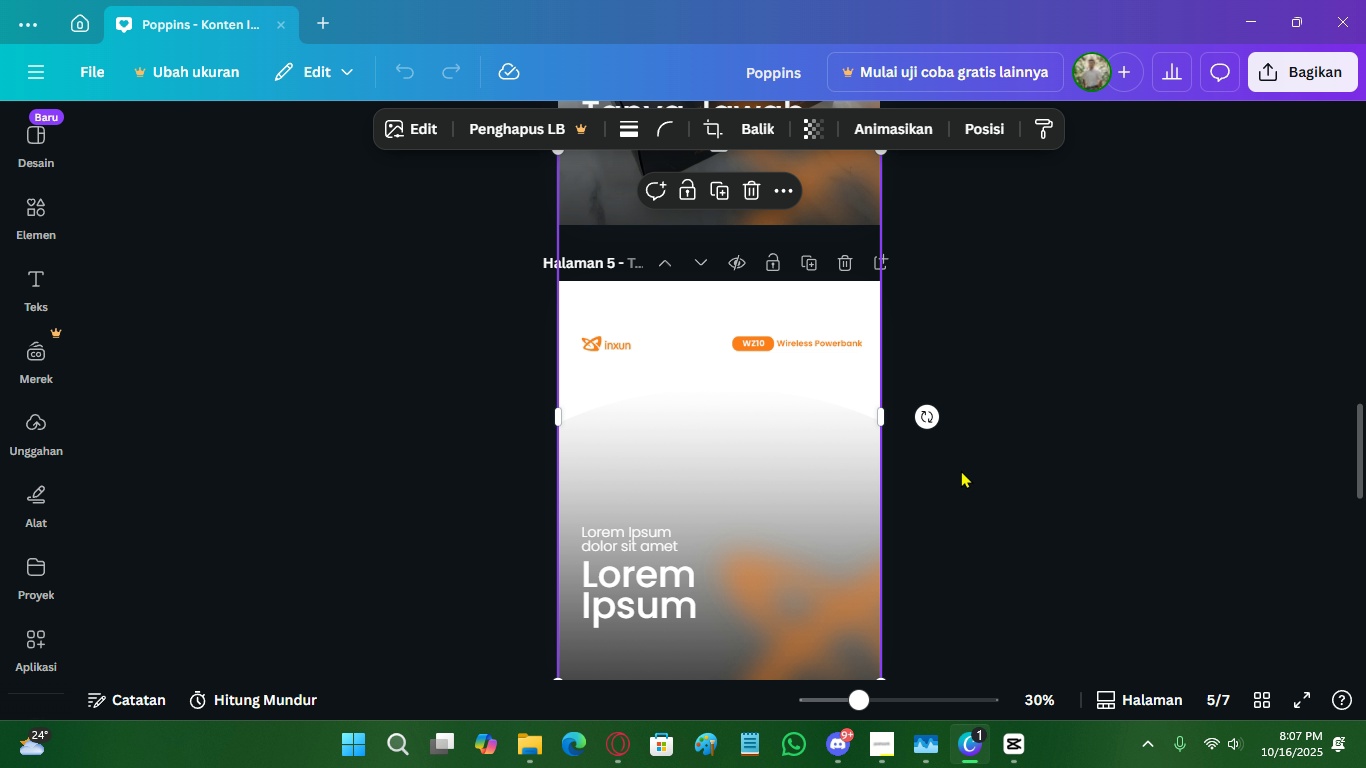 
left_click([961, 470])
 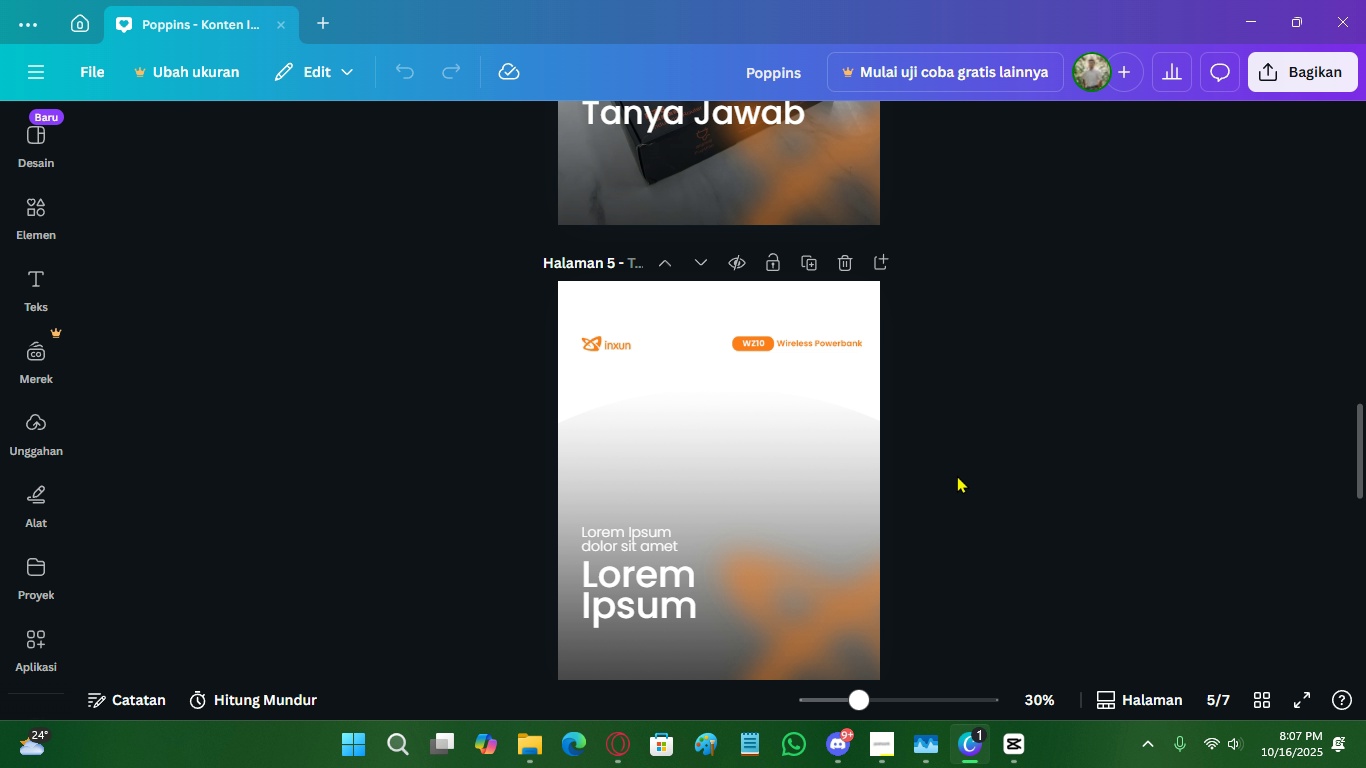 
scroll: coordinate [826, 473], scroll_direction: up, amount: 5.0
 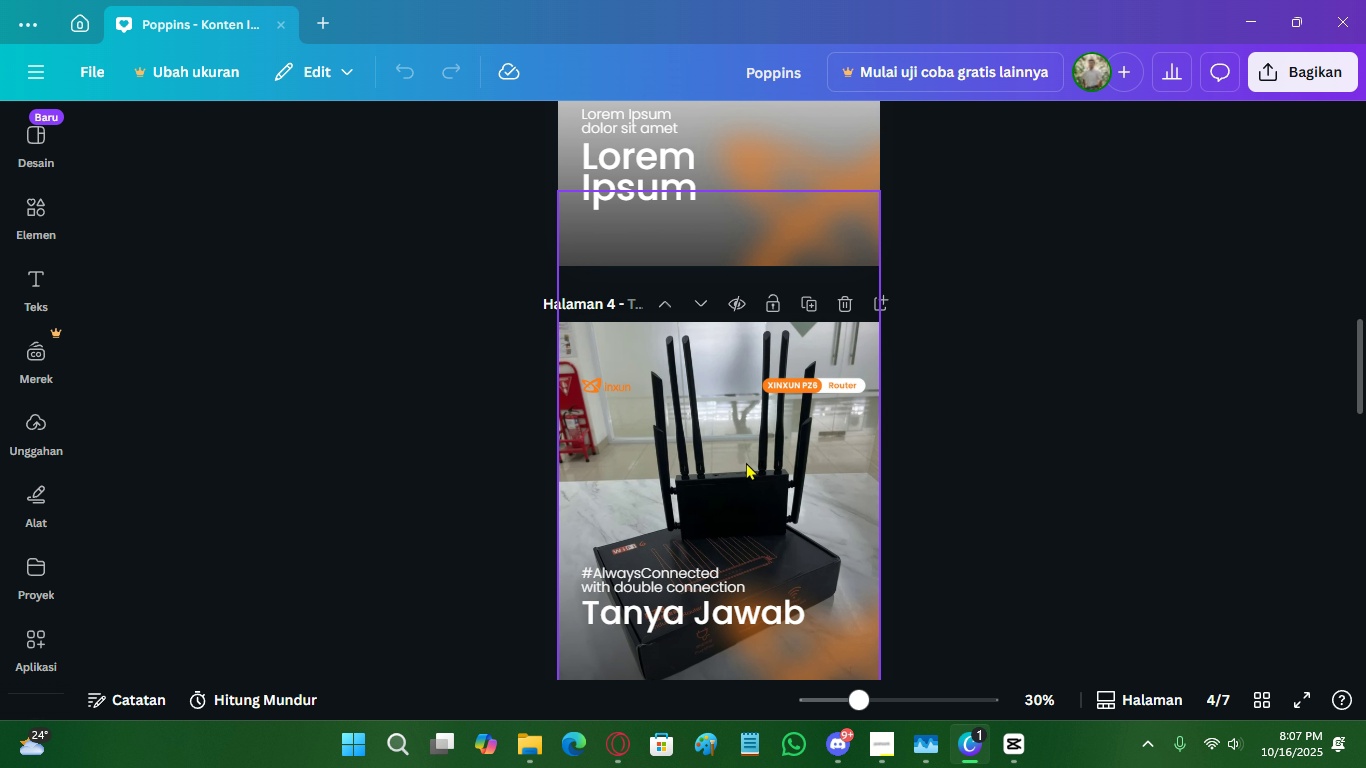 
left_click([746, 462])
 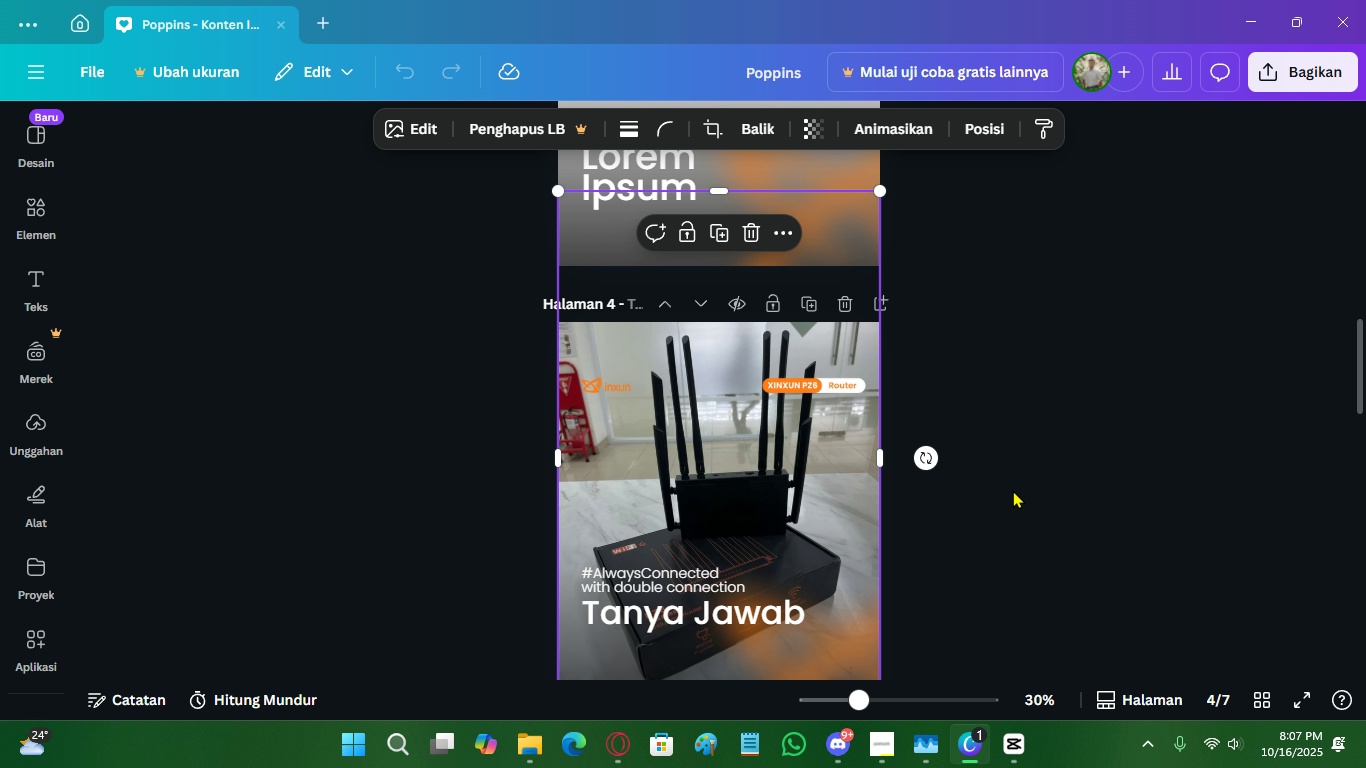 
left_click([1013, 490])
 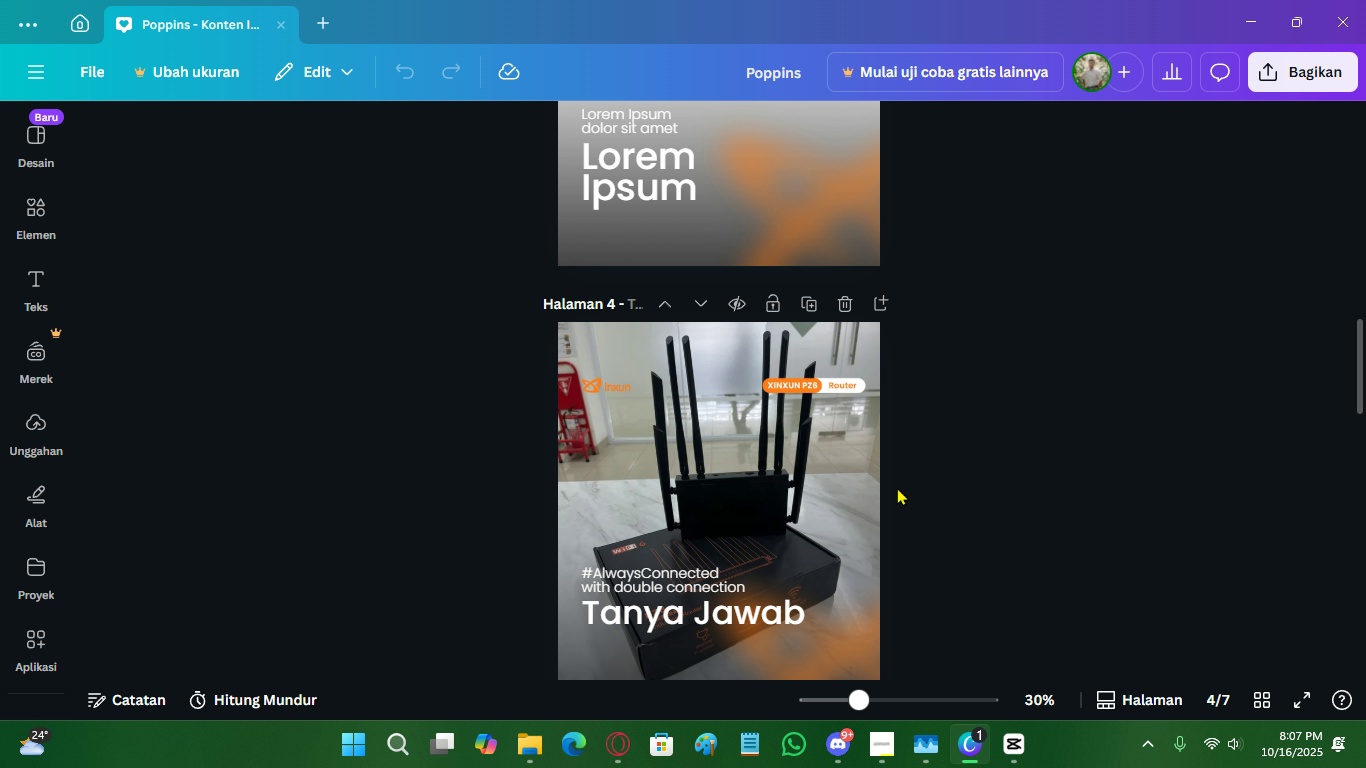 
scroll: coordinate [897, 487], scroll_direction: up, amount: 2.0
 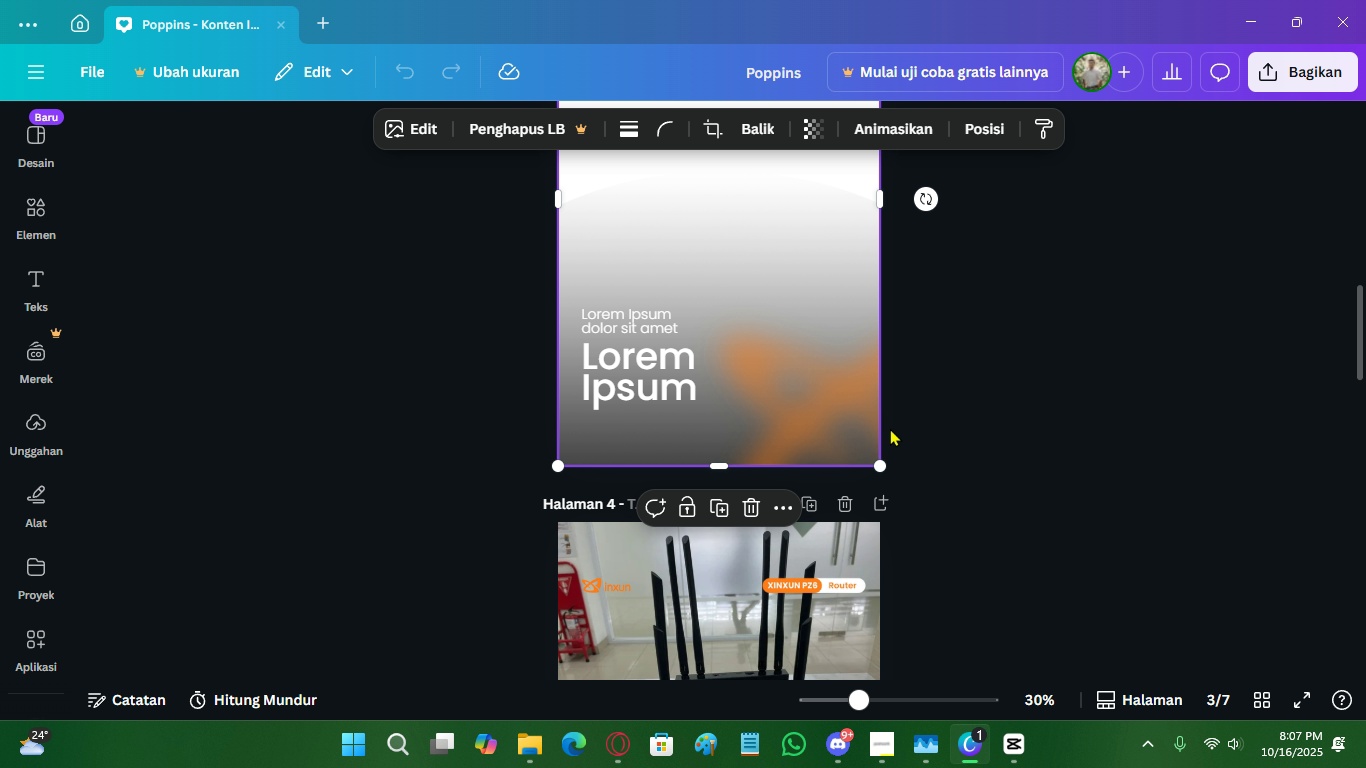 
double_click([1014, 452])
 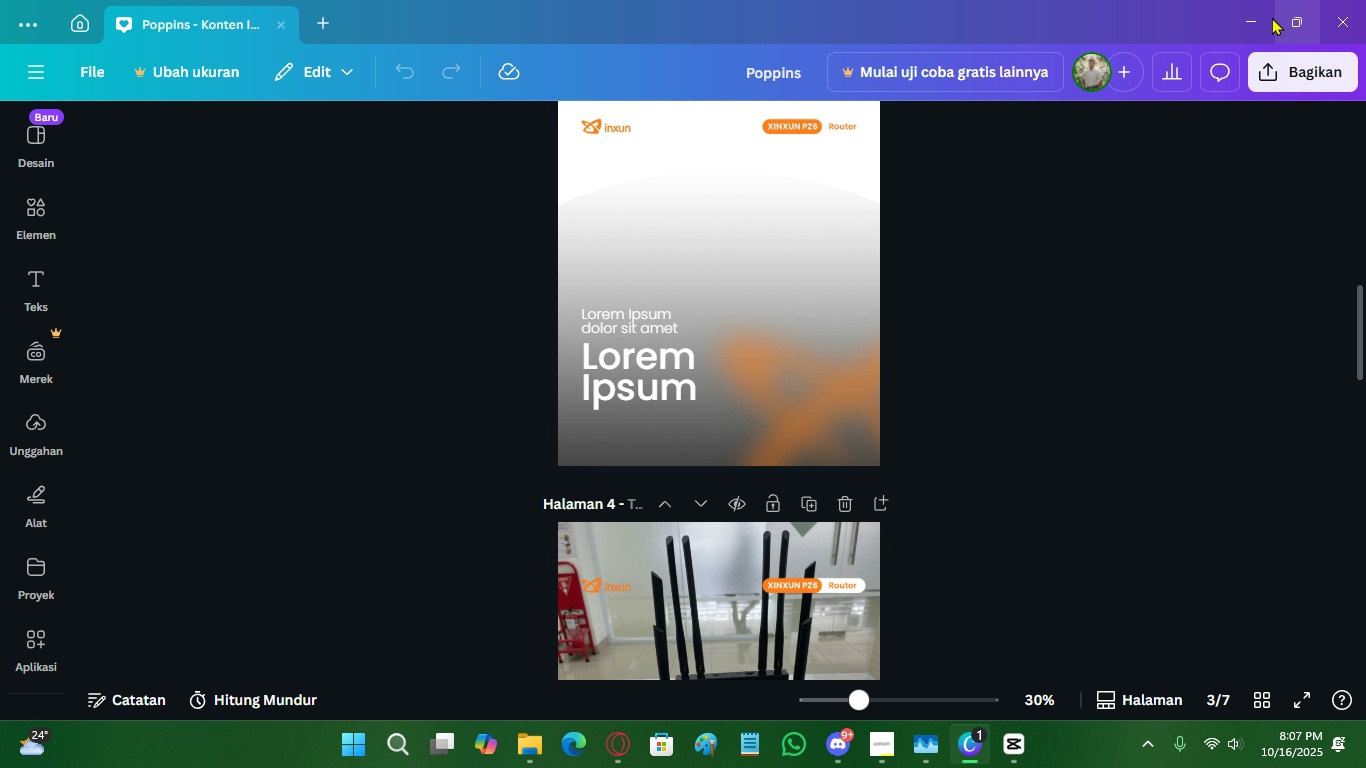 
left_click([1272, 17])
 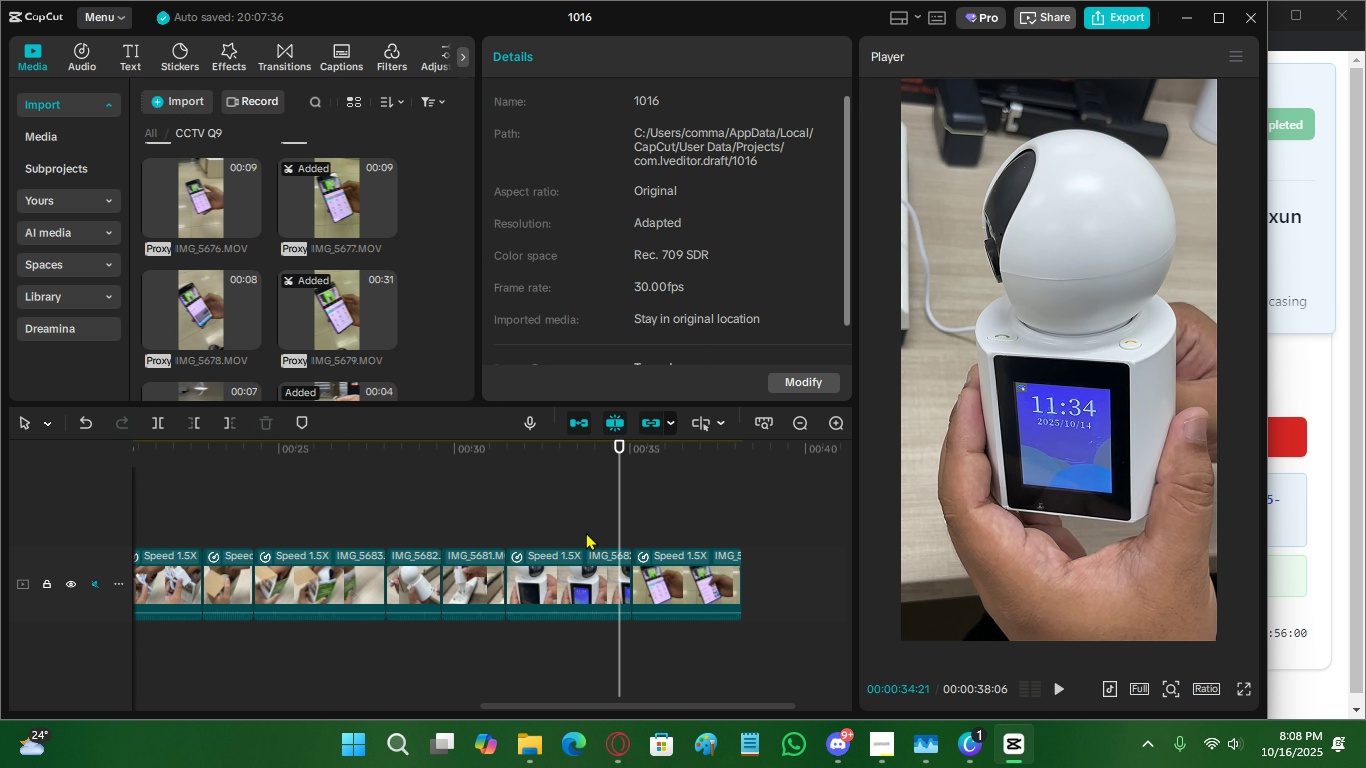 
left_click([586, 531])
 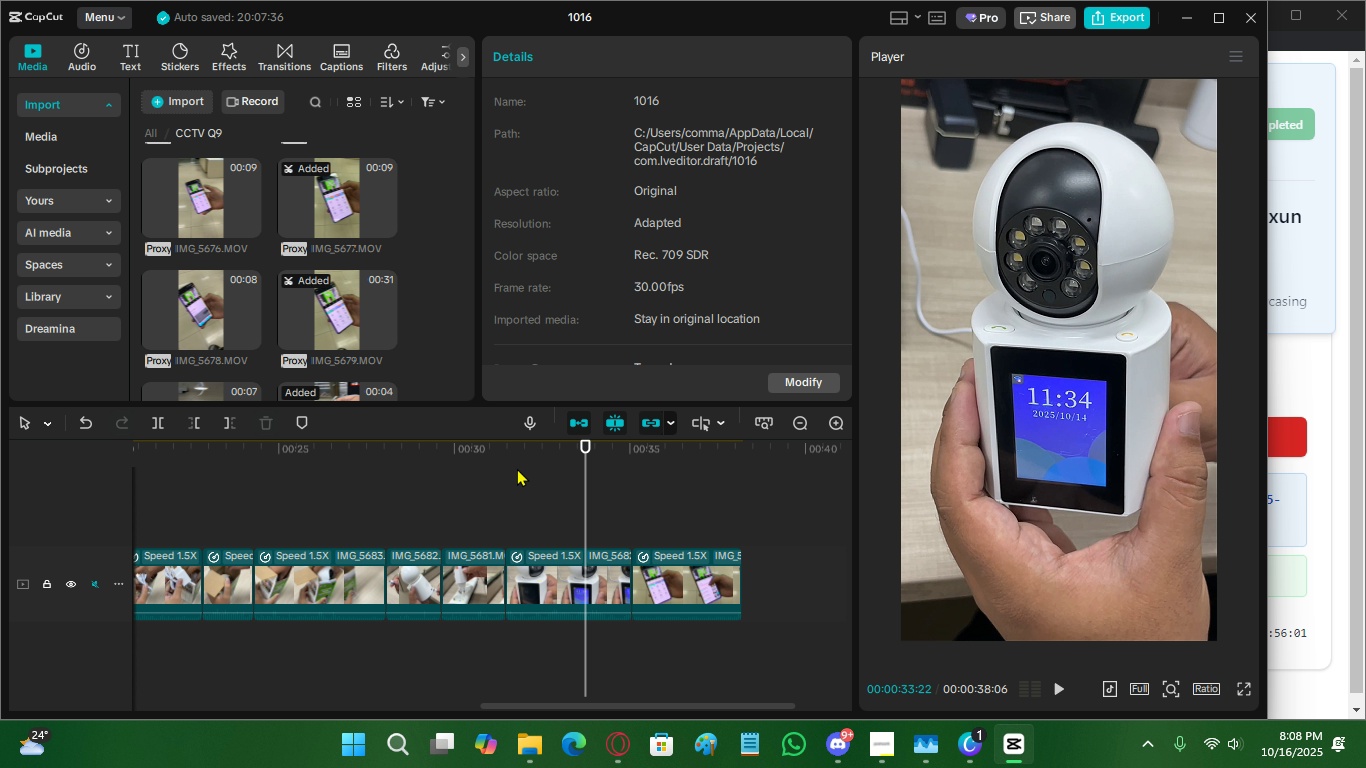 
left_click_drag(start_coordinate=[517, 468], to_coordinate=[558, 470])
 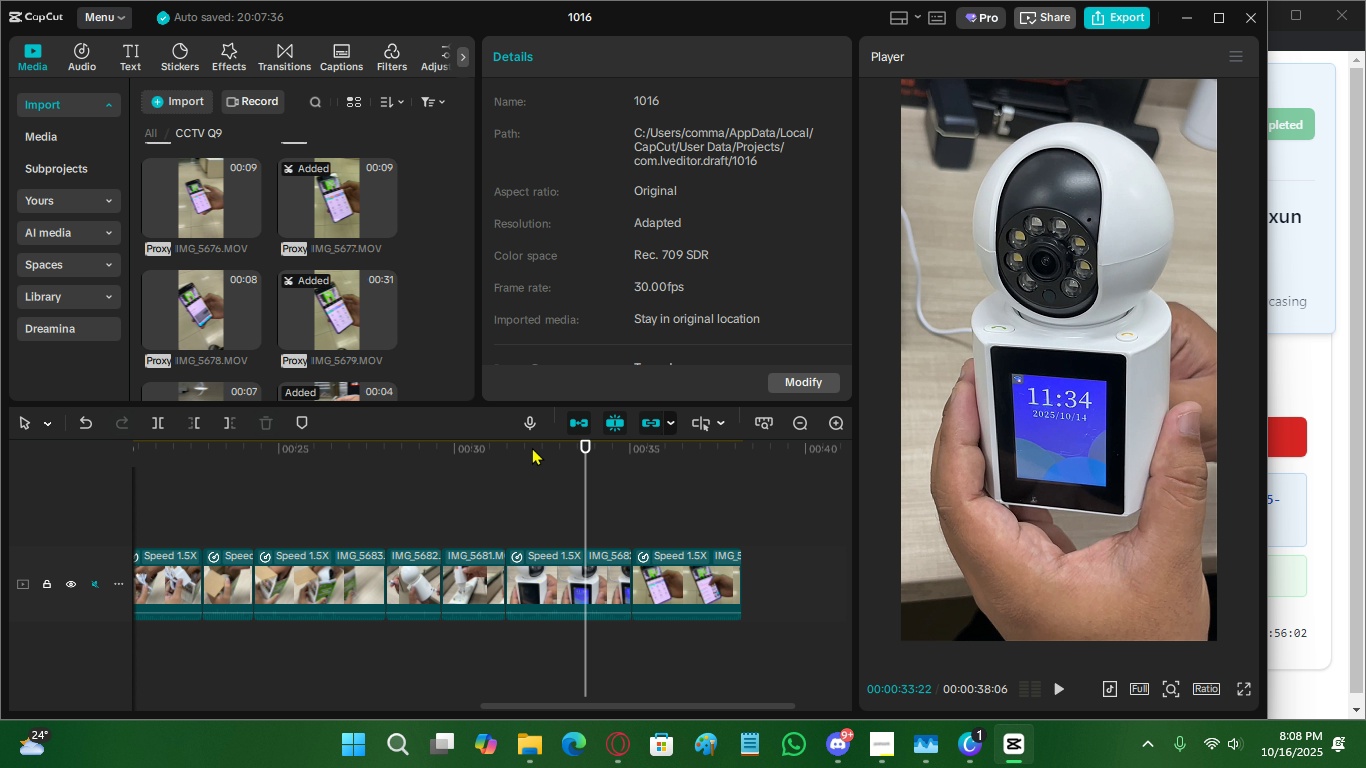 
left_click_drag(start_coordinate=[532, 447], to_coordinate=[615, 467])
 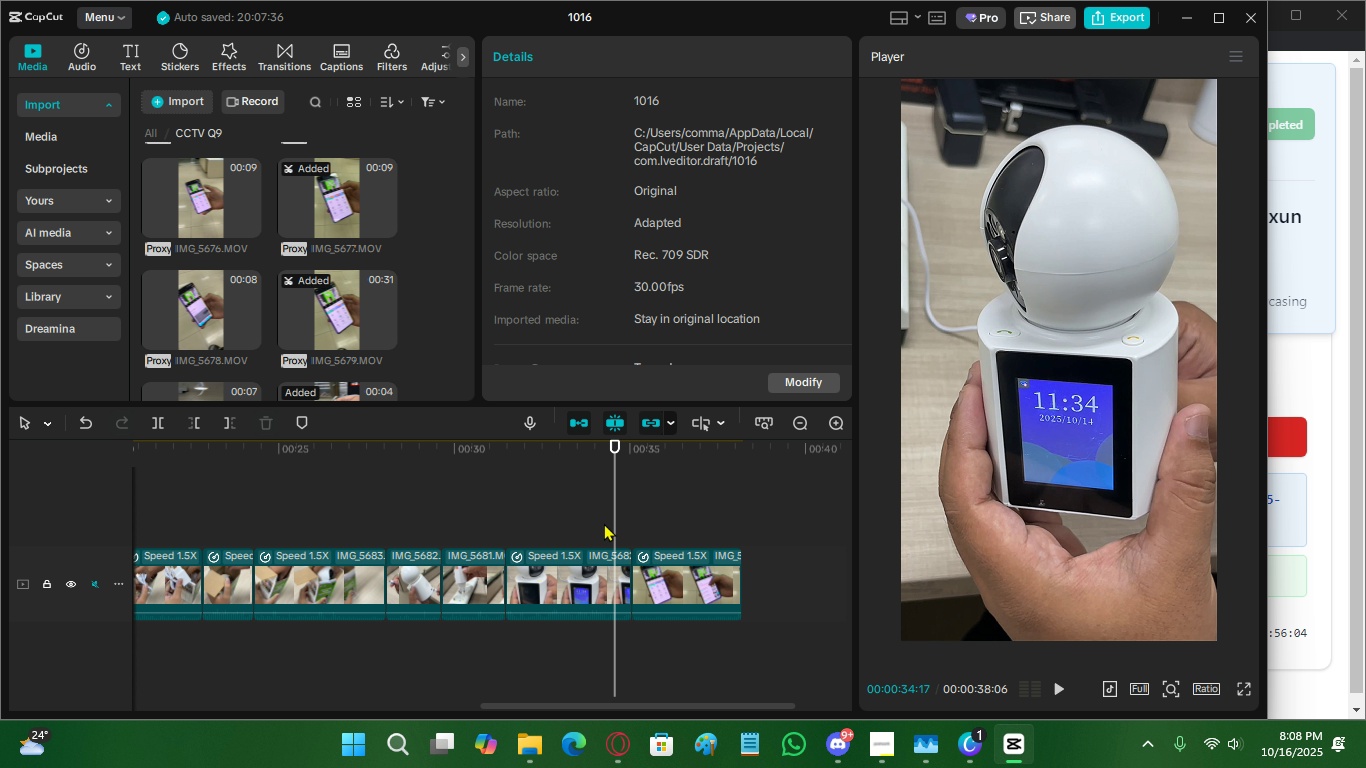 
left_click([599, 526])
 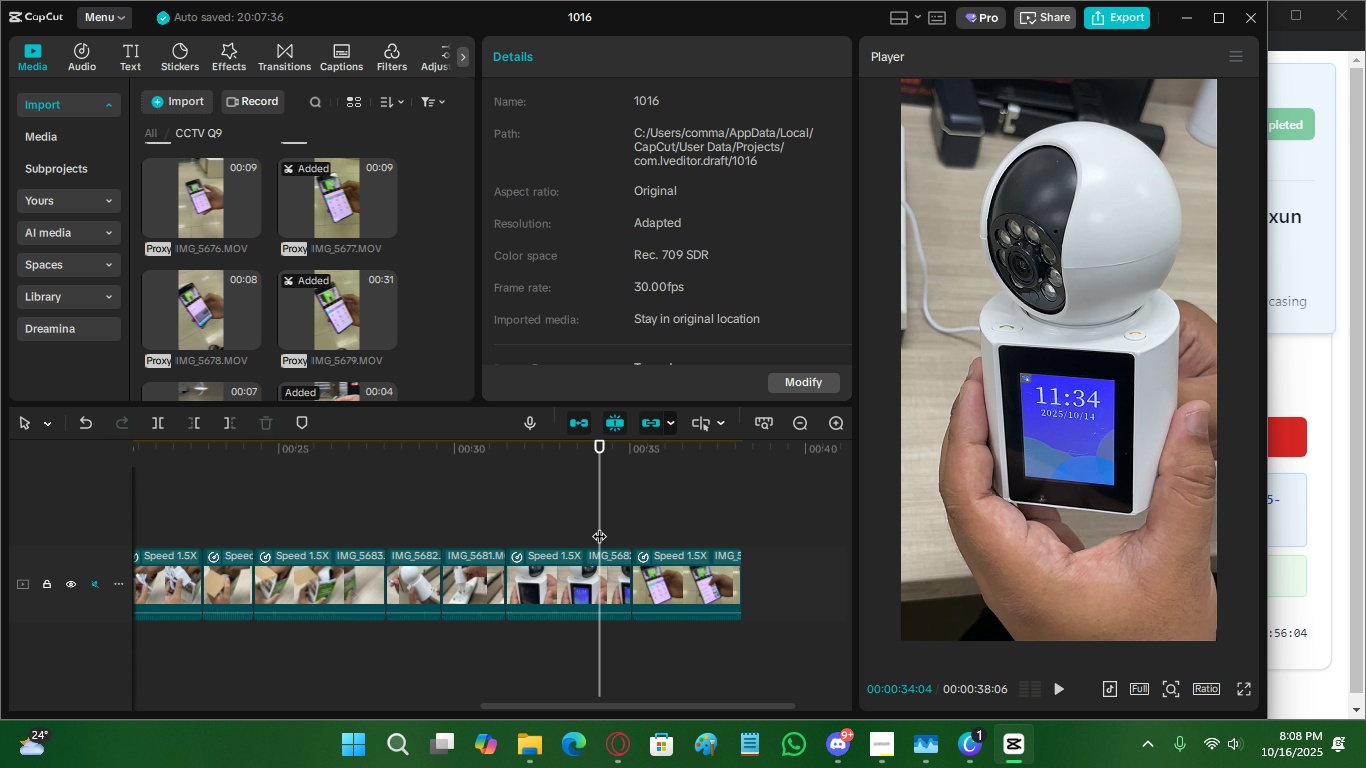 
key(Space)
 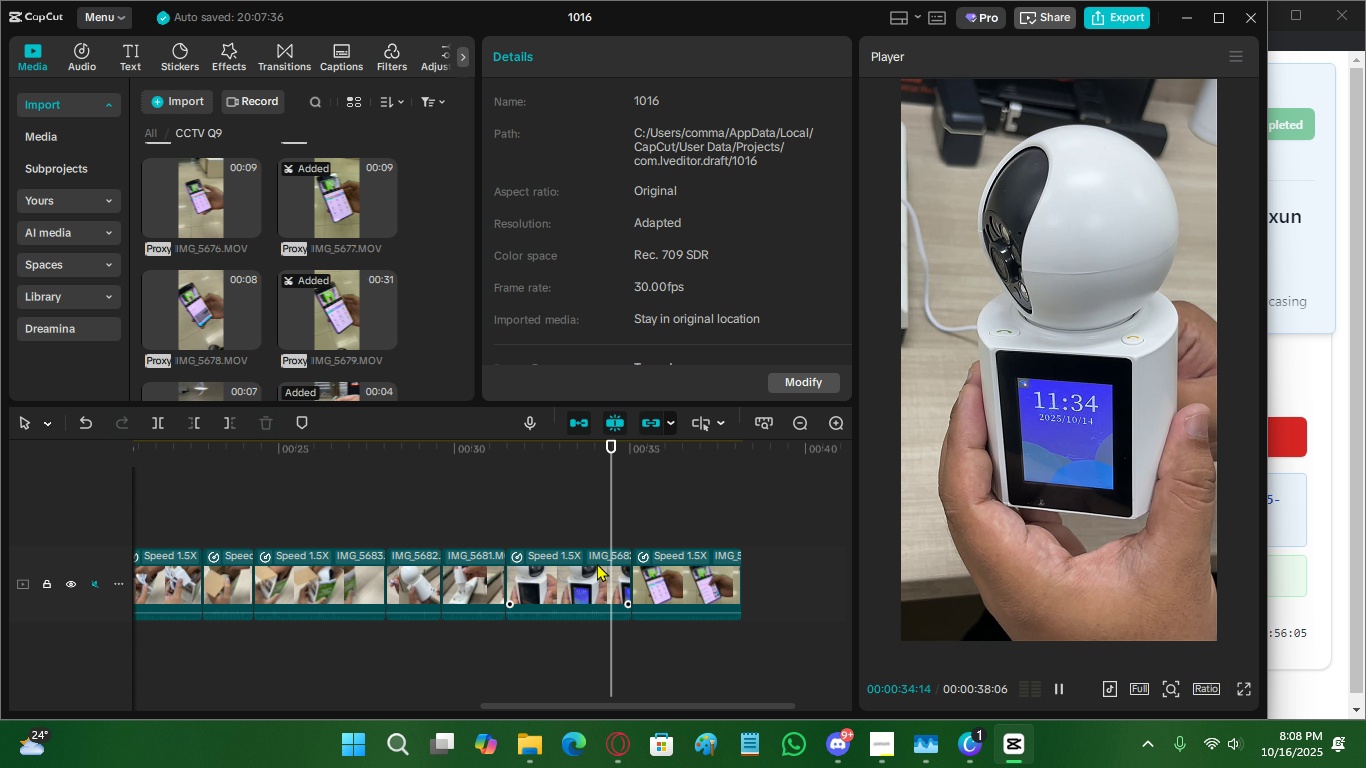 
key(Space)
 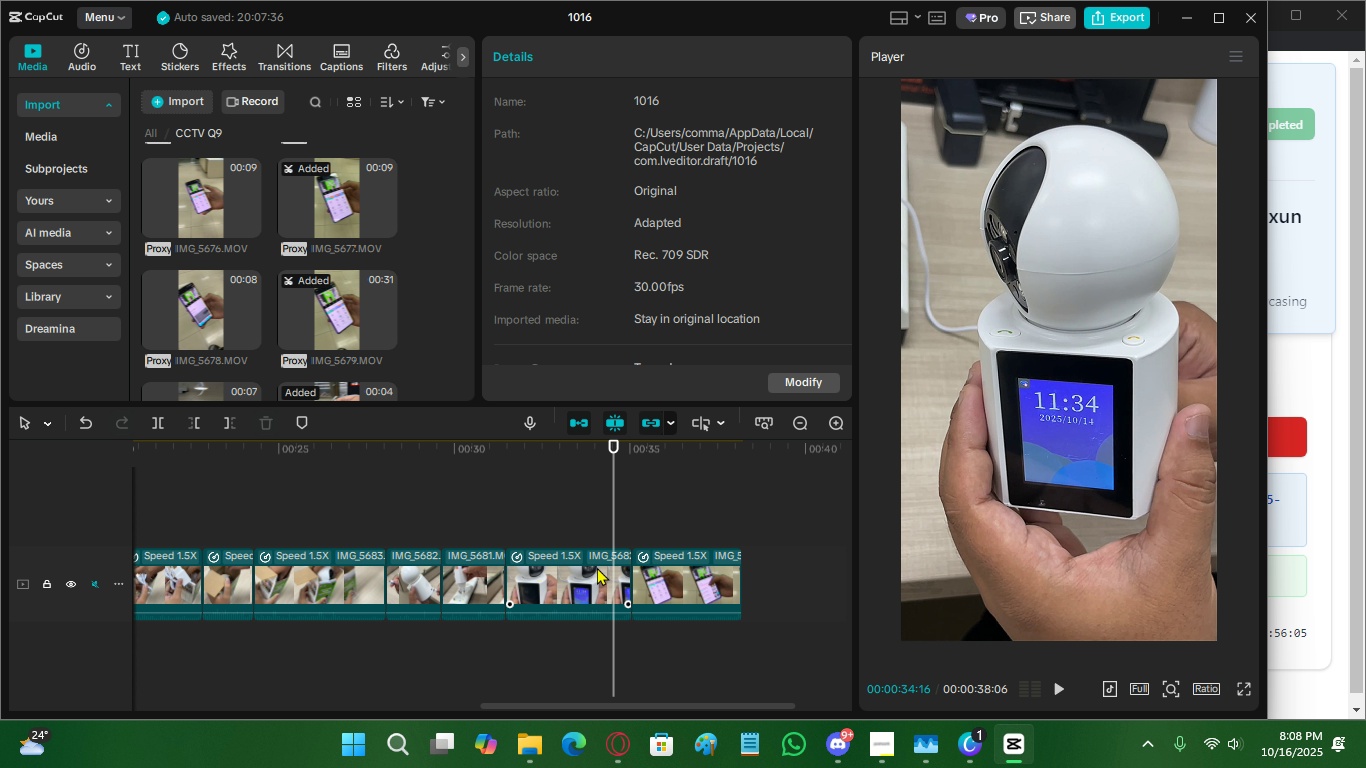 
left_click([597, 567])
 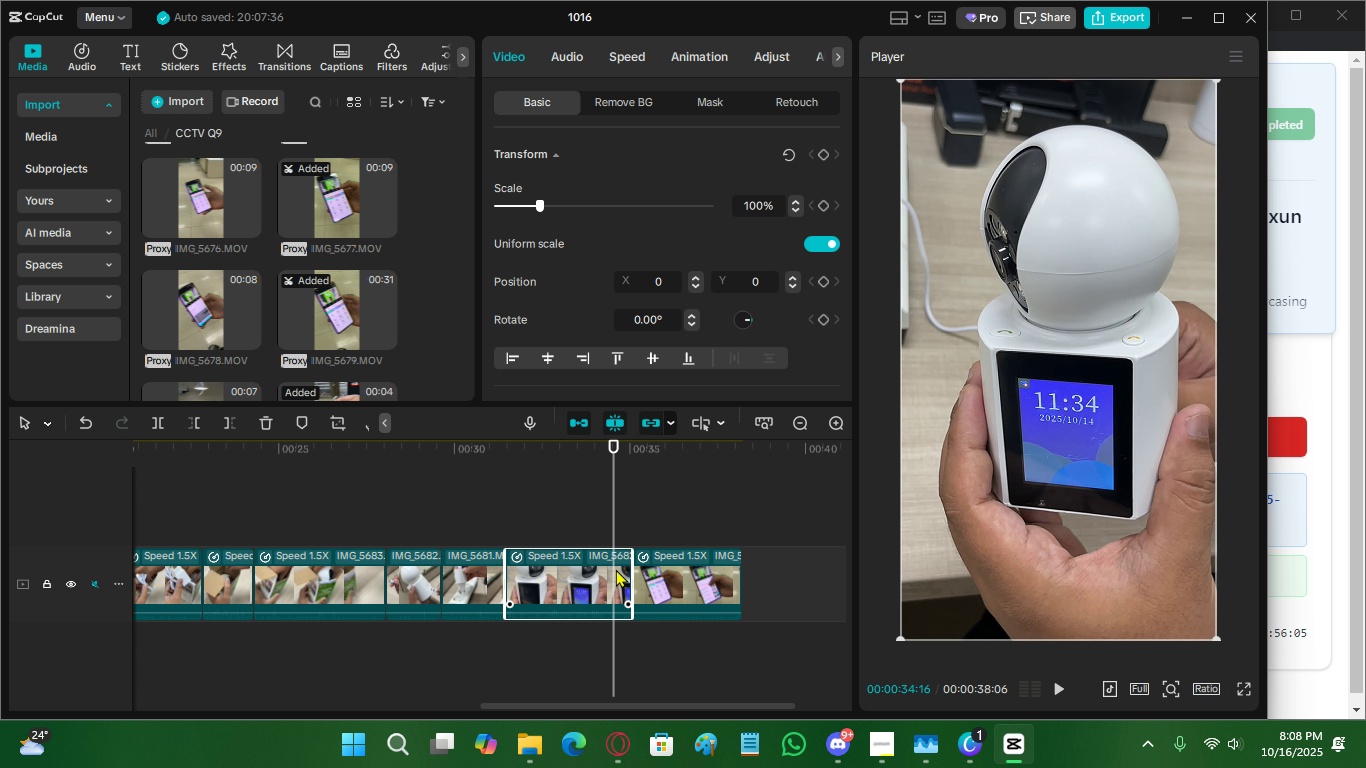 
key(Space)
 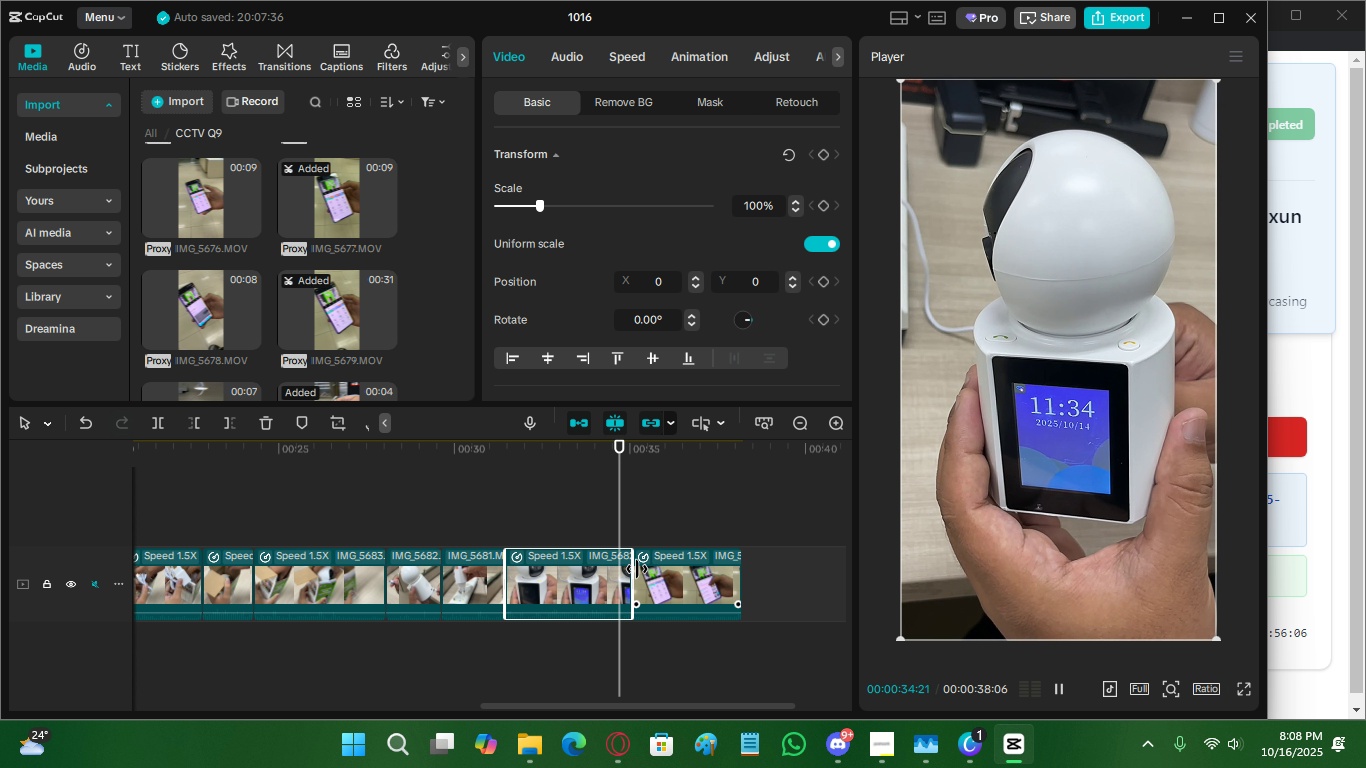 
key(Space)
 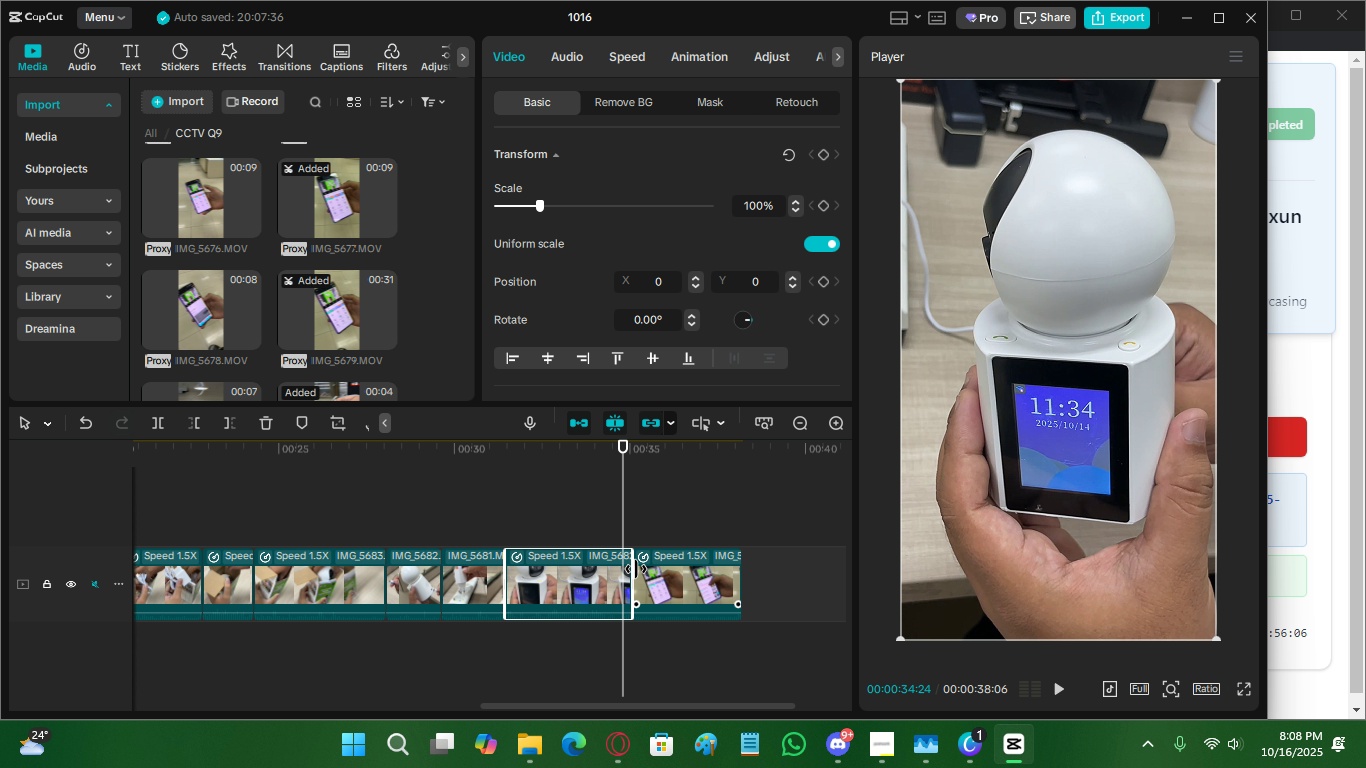 
left_click_drag(start_coordinate=[636, 569], to_coordinate=[625, 570])
 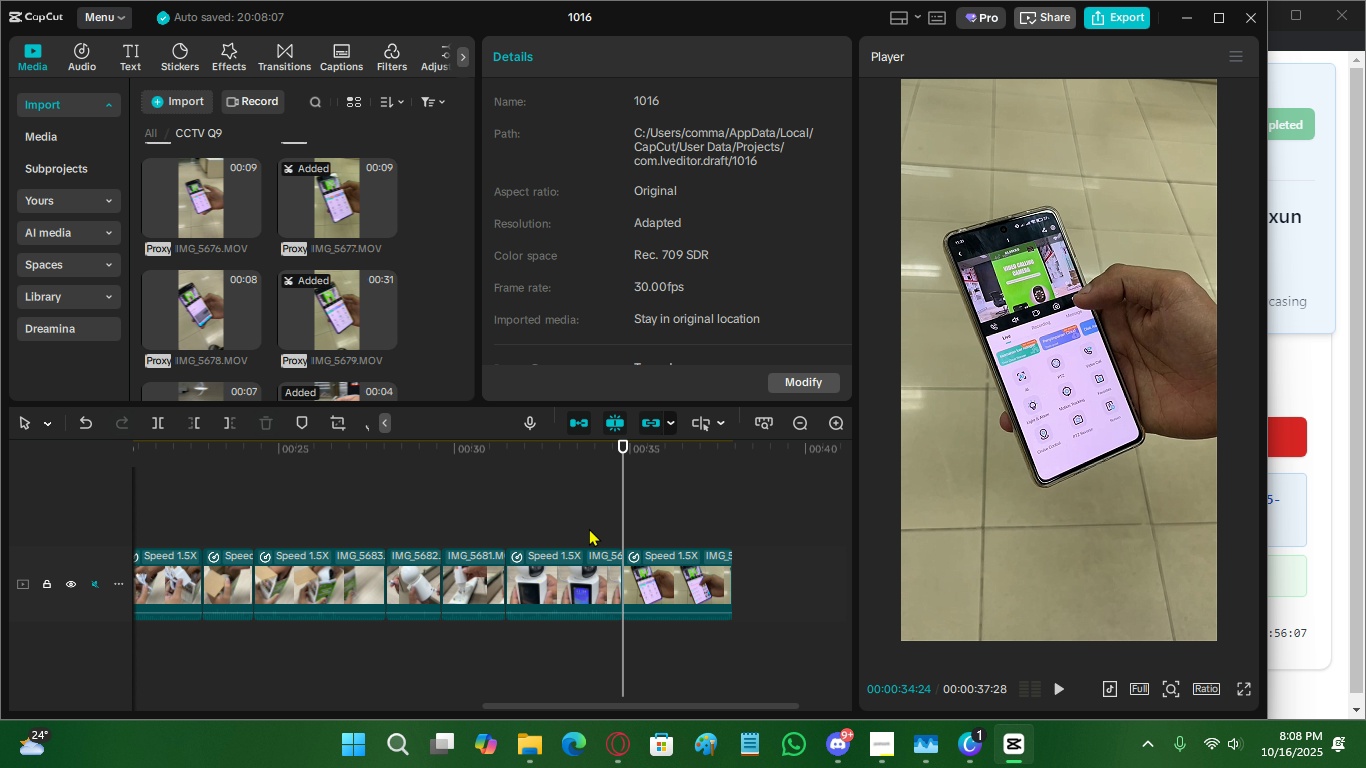 
left_click([589, 528])
 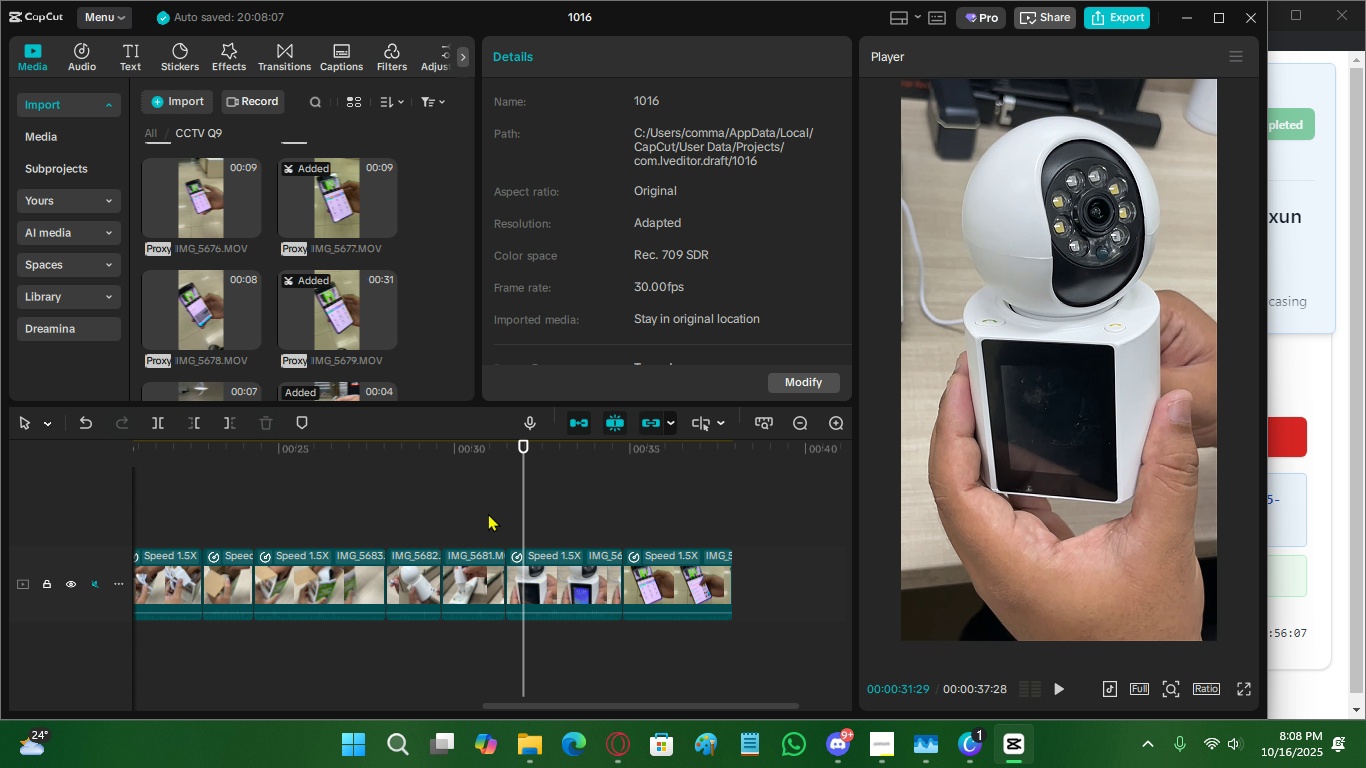 
triple_click([488, 513])
 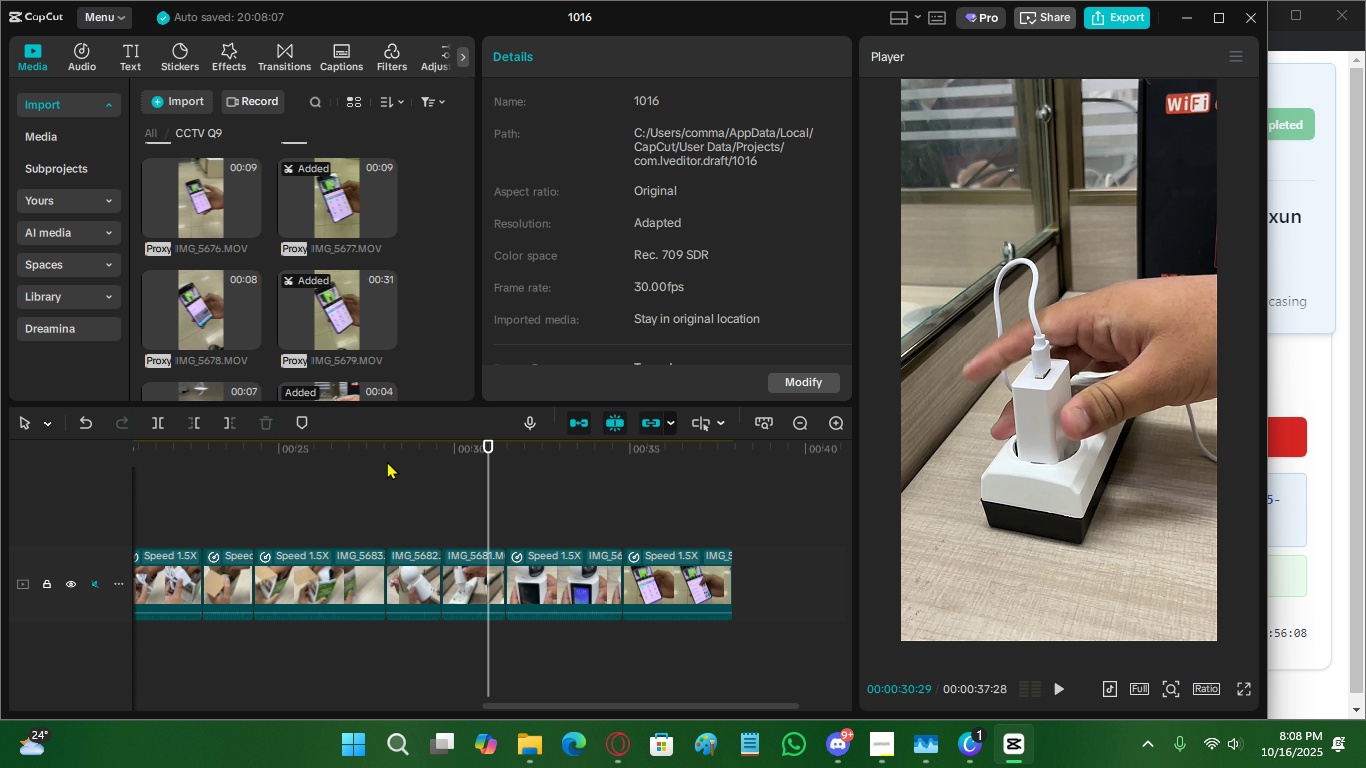 
left_click_drag(start_coordinate=[385, 461], to_coordinate=[680, 558])
 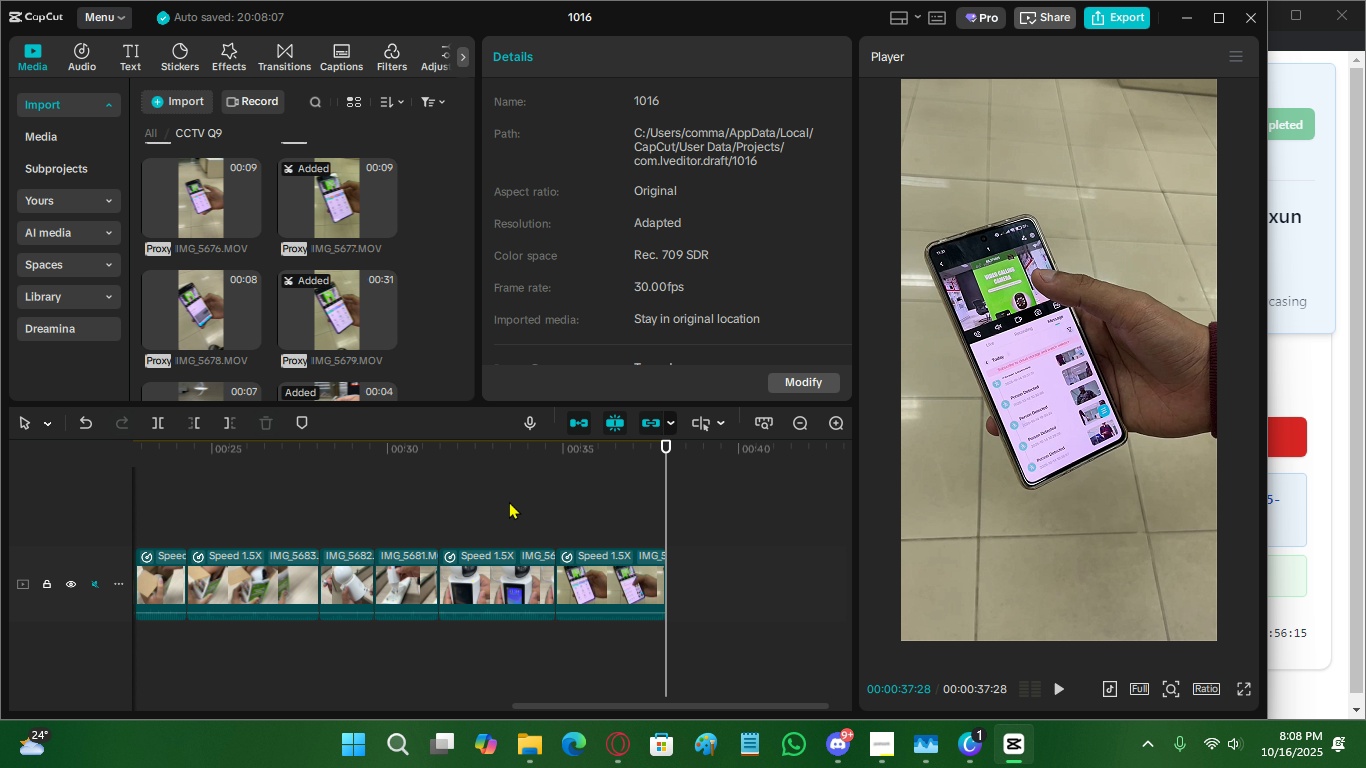 
left_click([509, 501])
 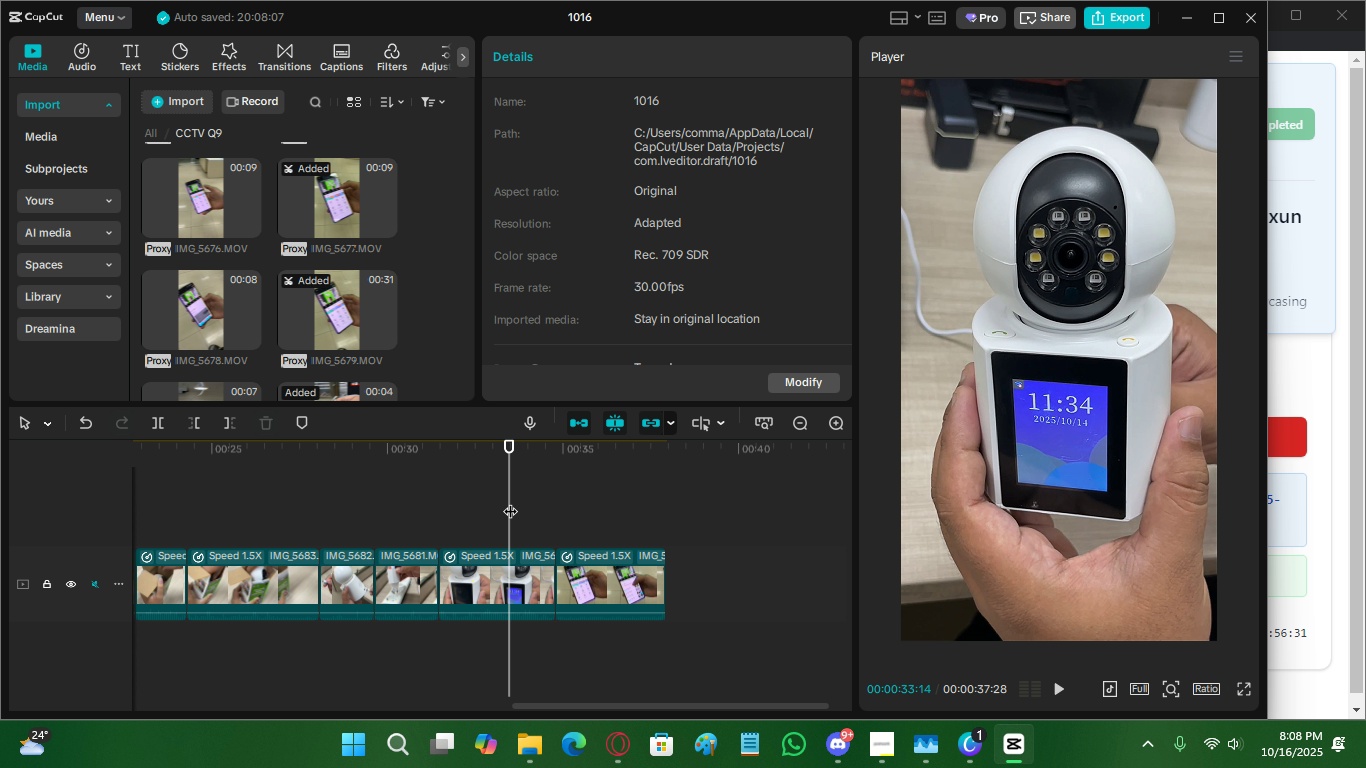 
wait(20.31)
 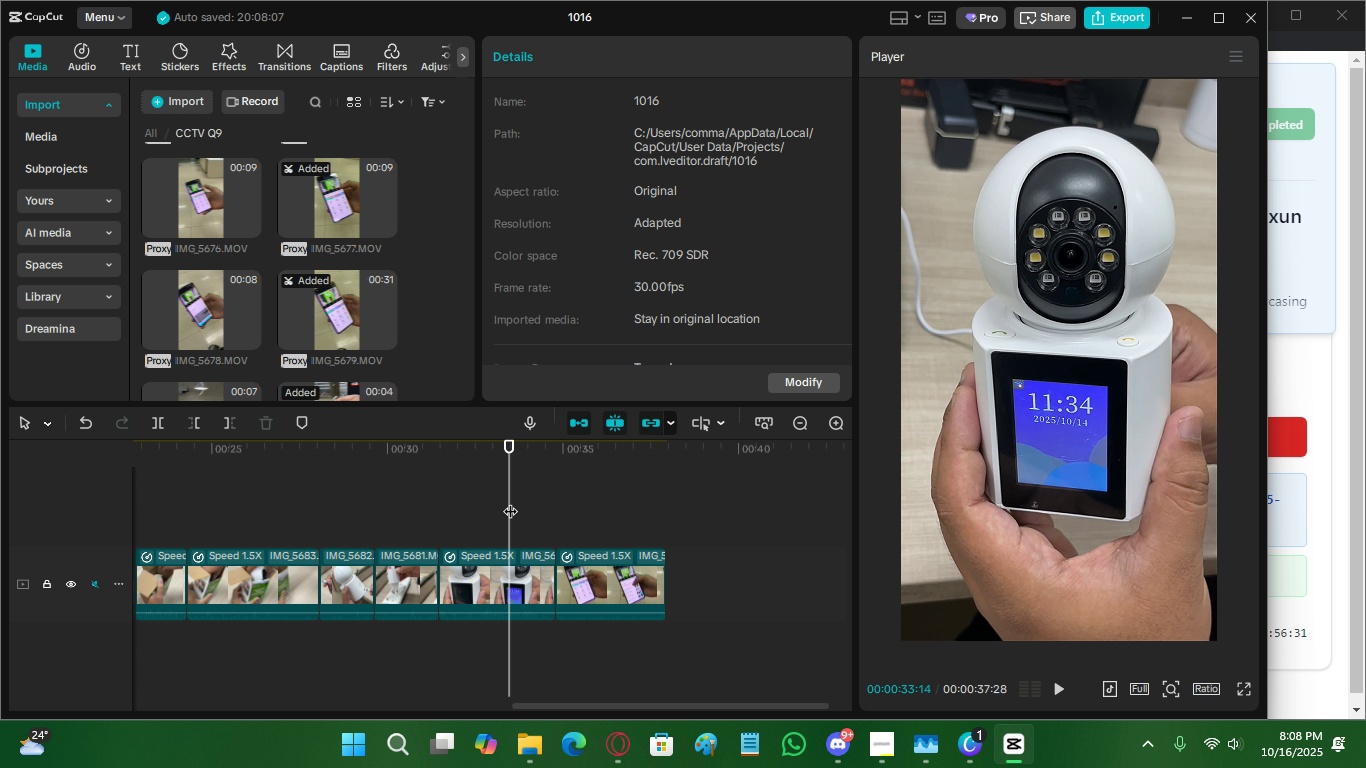 
left_click([412, 509])
 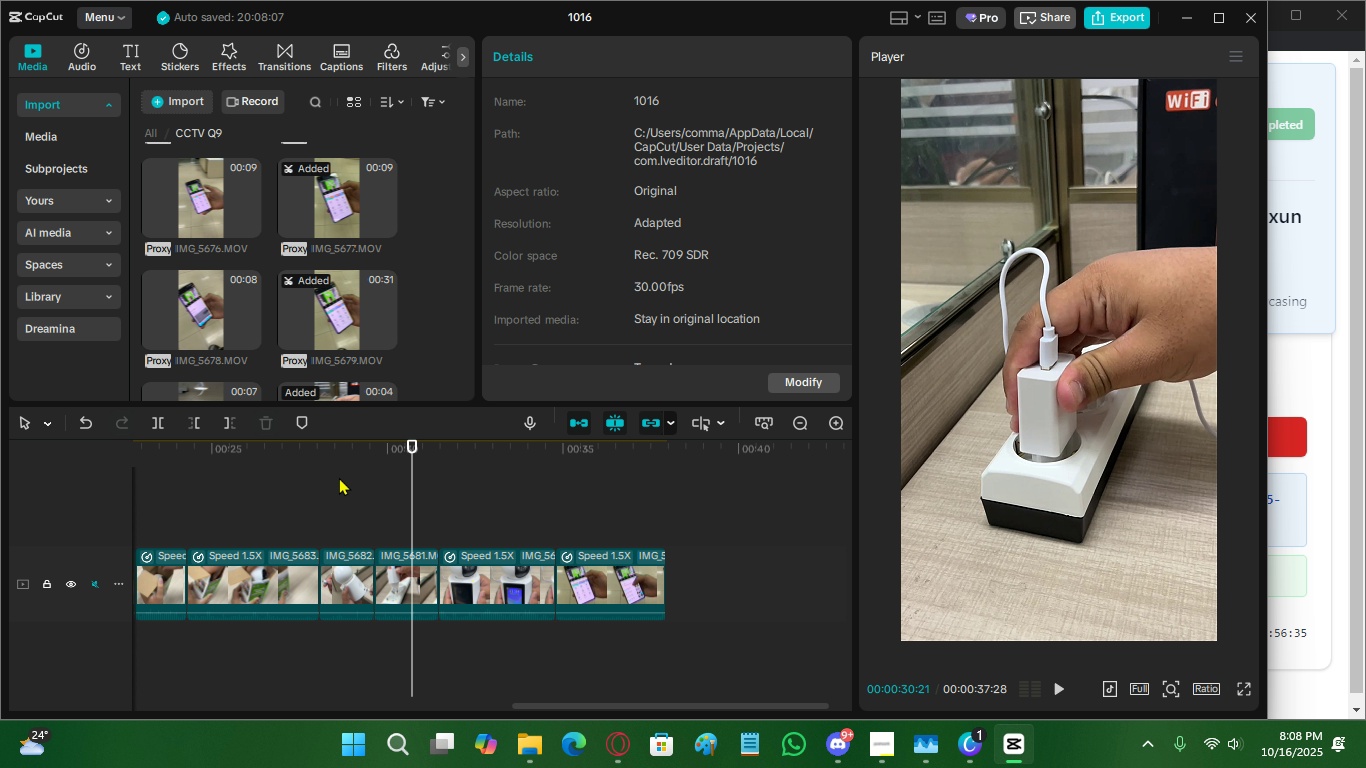 
left_click_drag(start_coordinate=[339, 477], to_coordinate=[297, 479])
 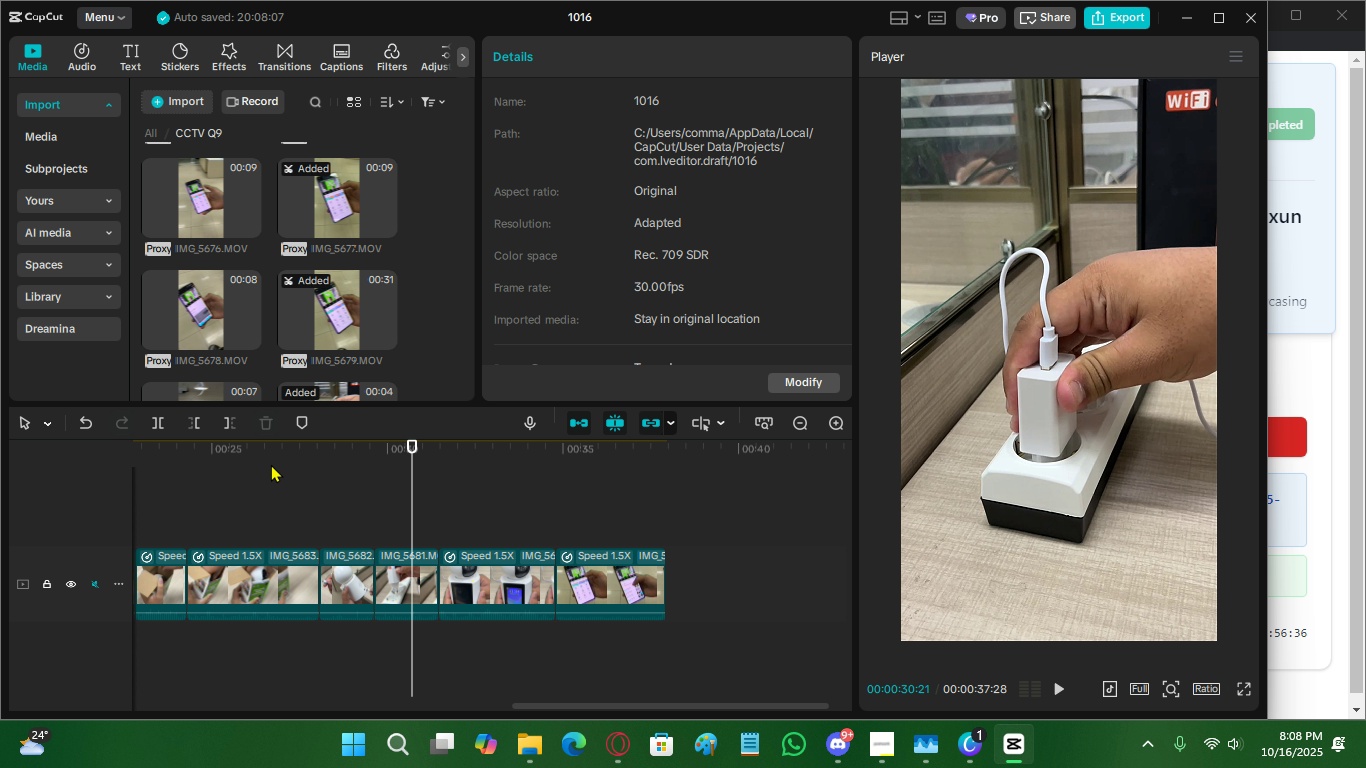 
left_click_drag(start_coordinate=[271, 464], to_coordinate=[895, 544])
 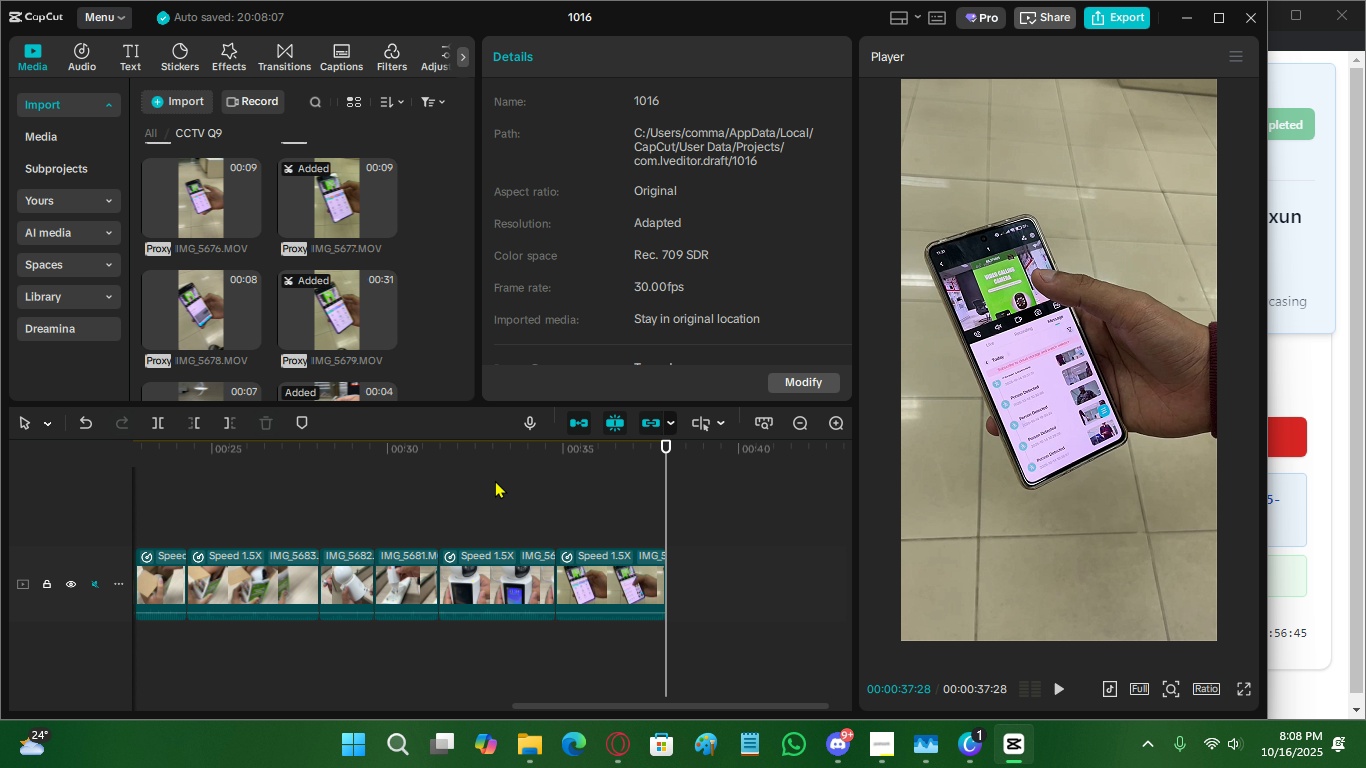 
left_click([495, 480])
 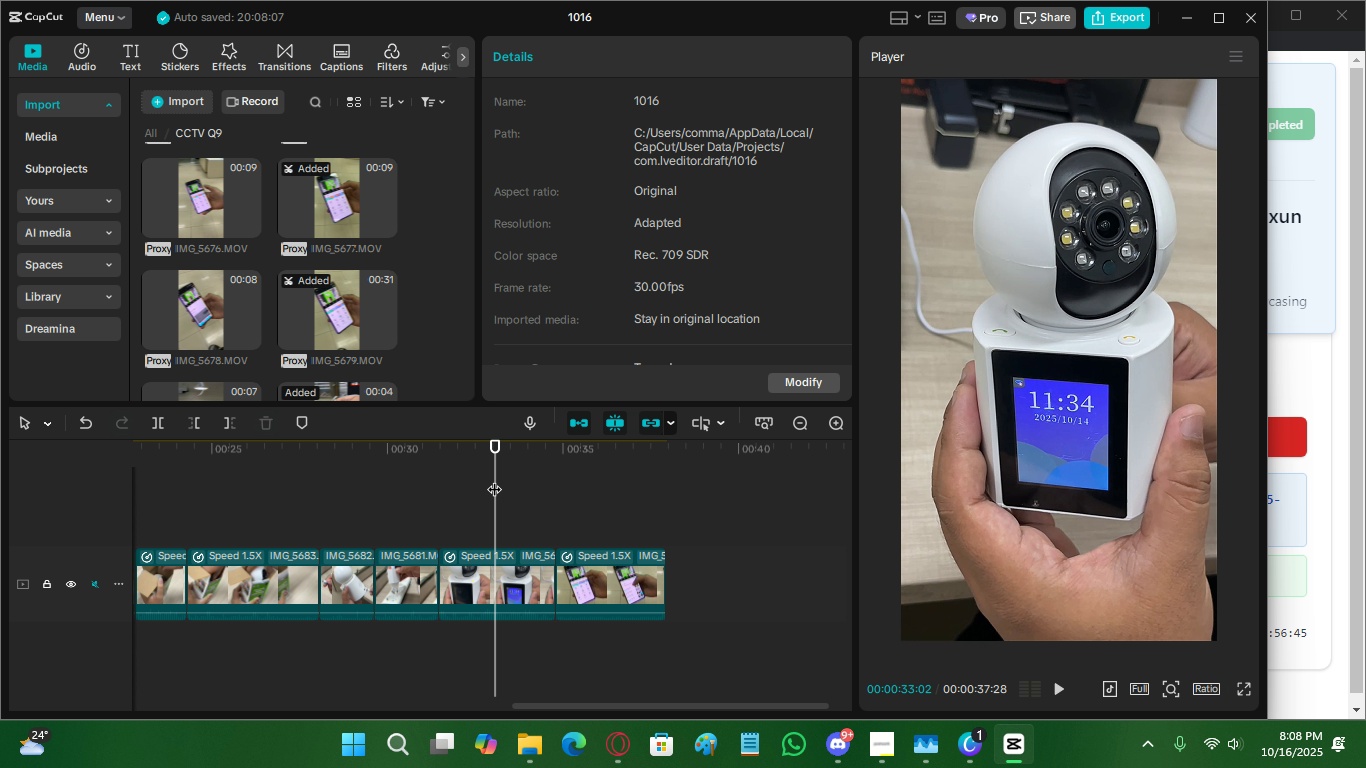 
key(Space)
 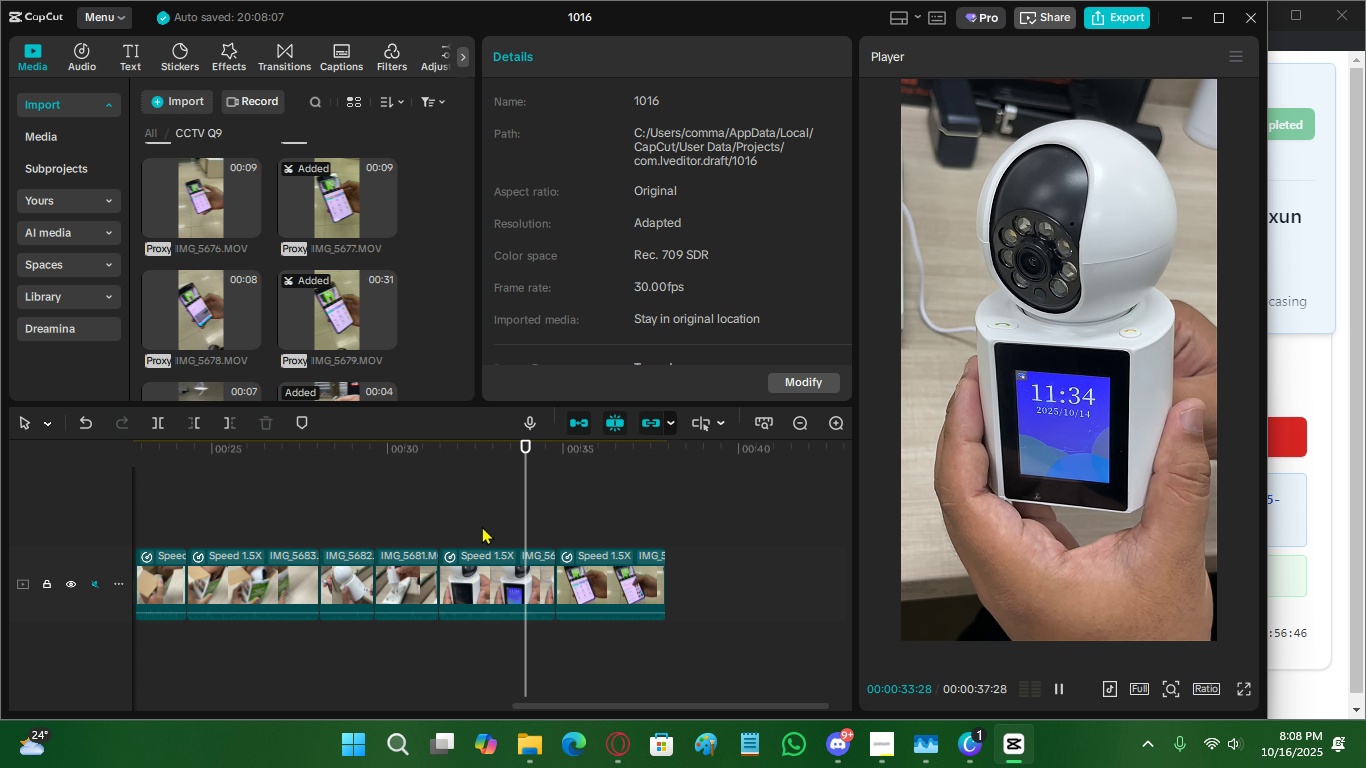 
key(Space)
 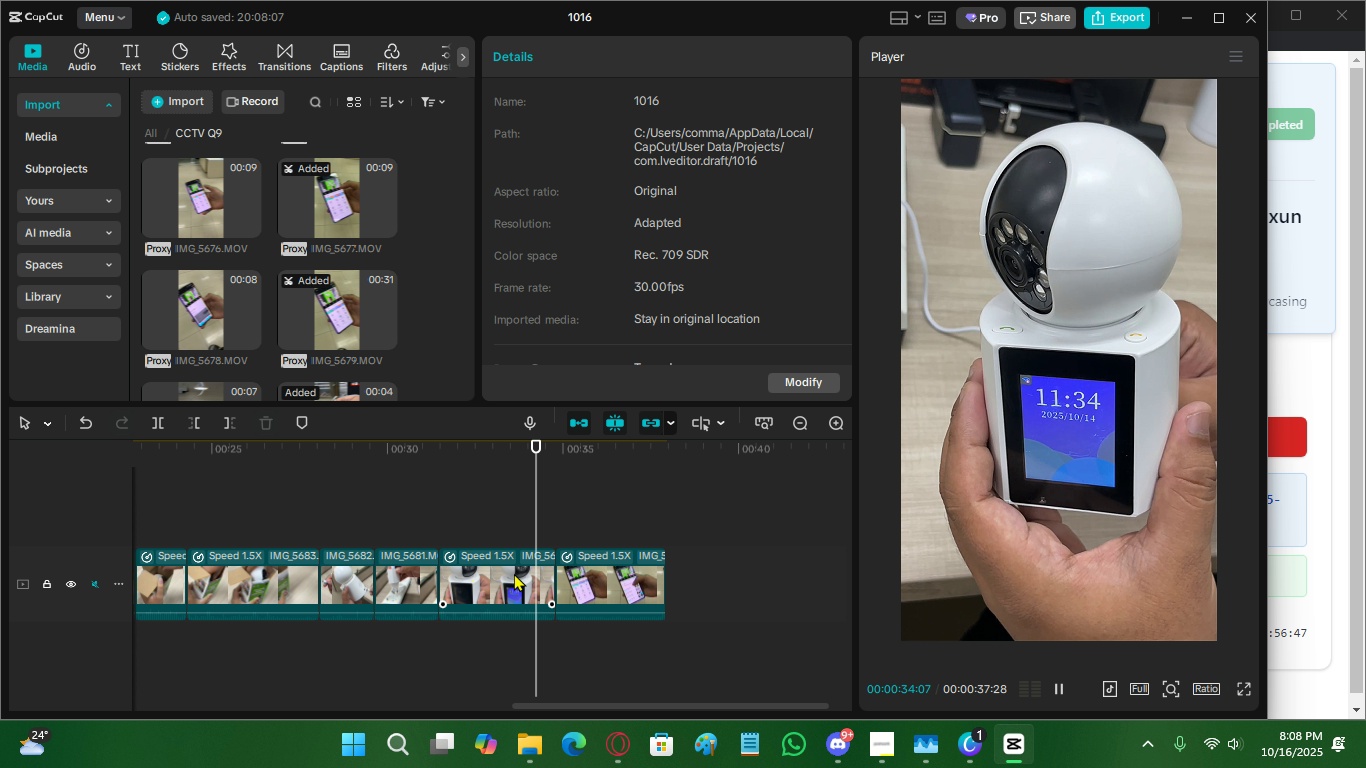 
key(Space)
 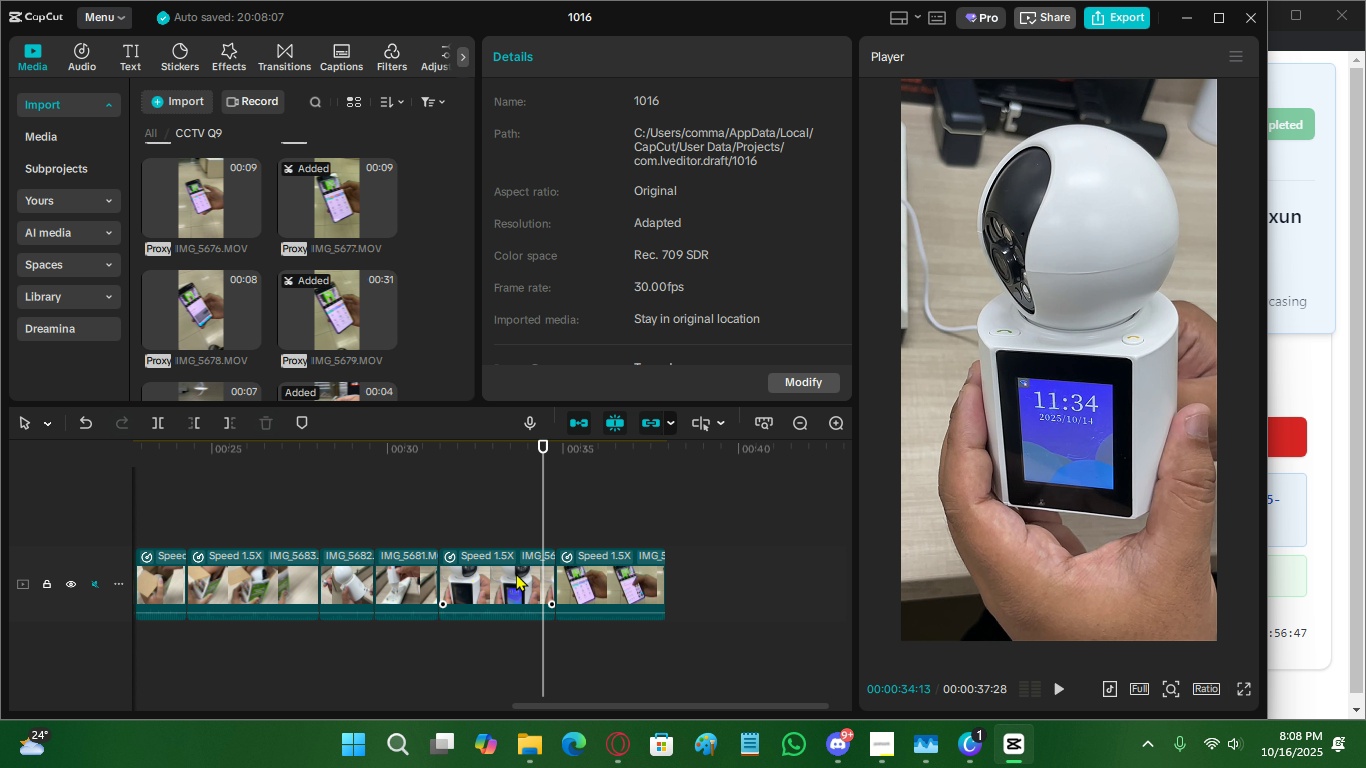 
key(Space)
 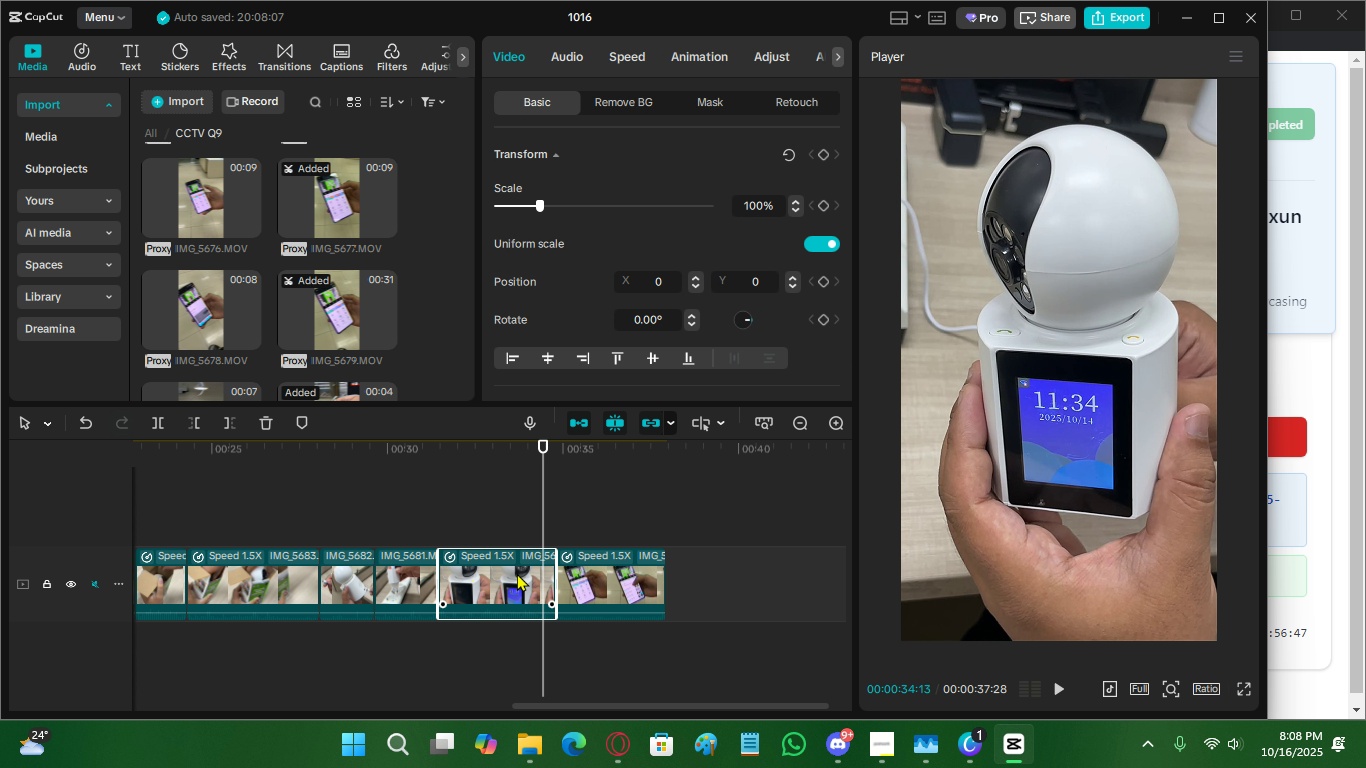 
left_click([517, 573])
 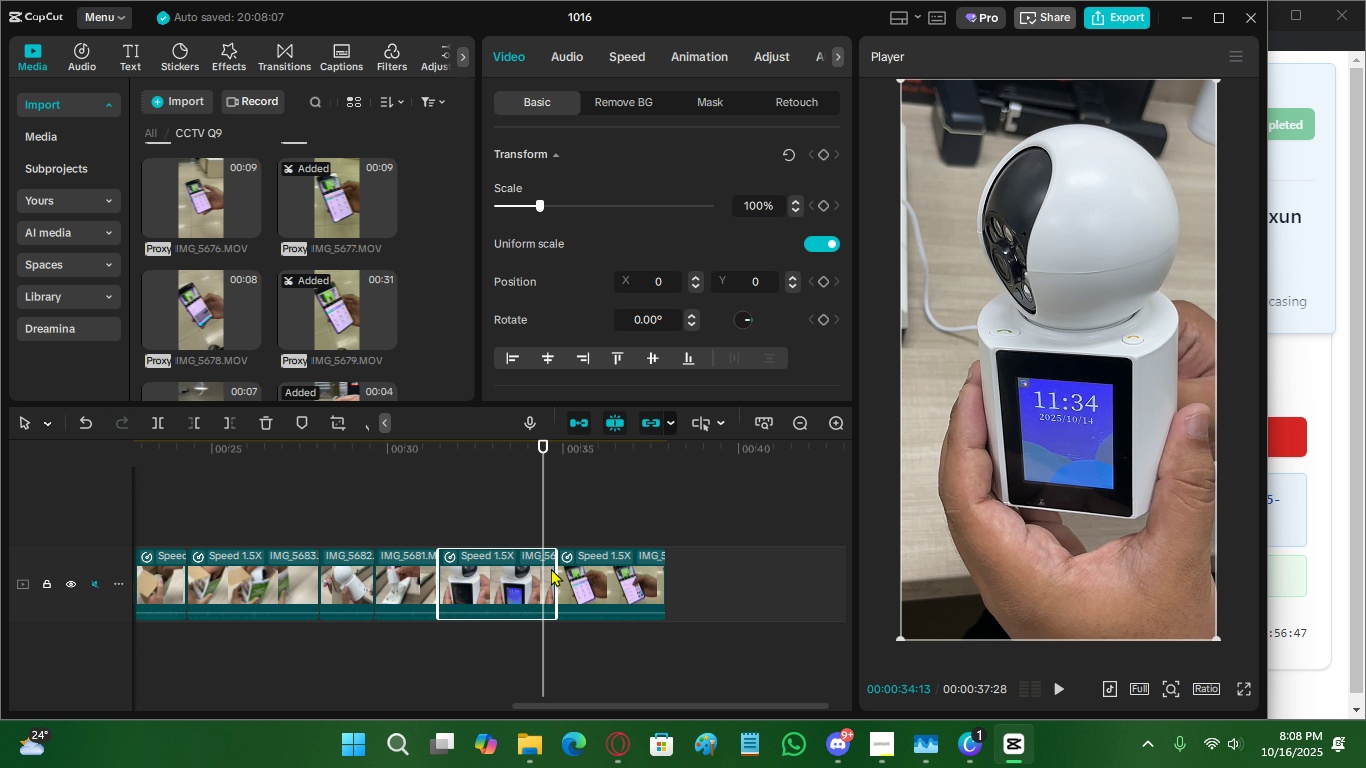 
key(Space)
 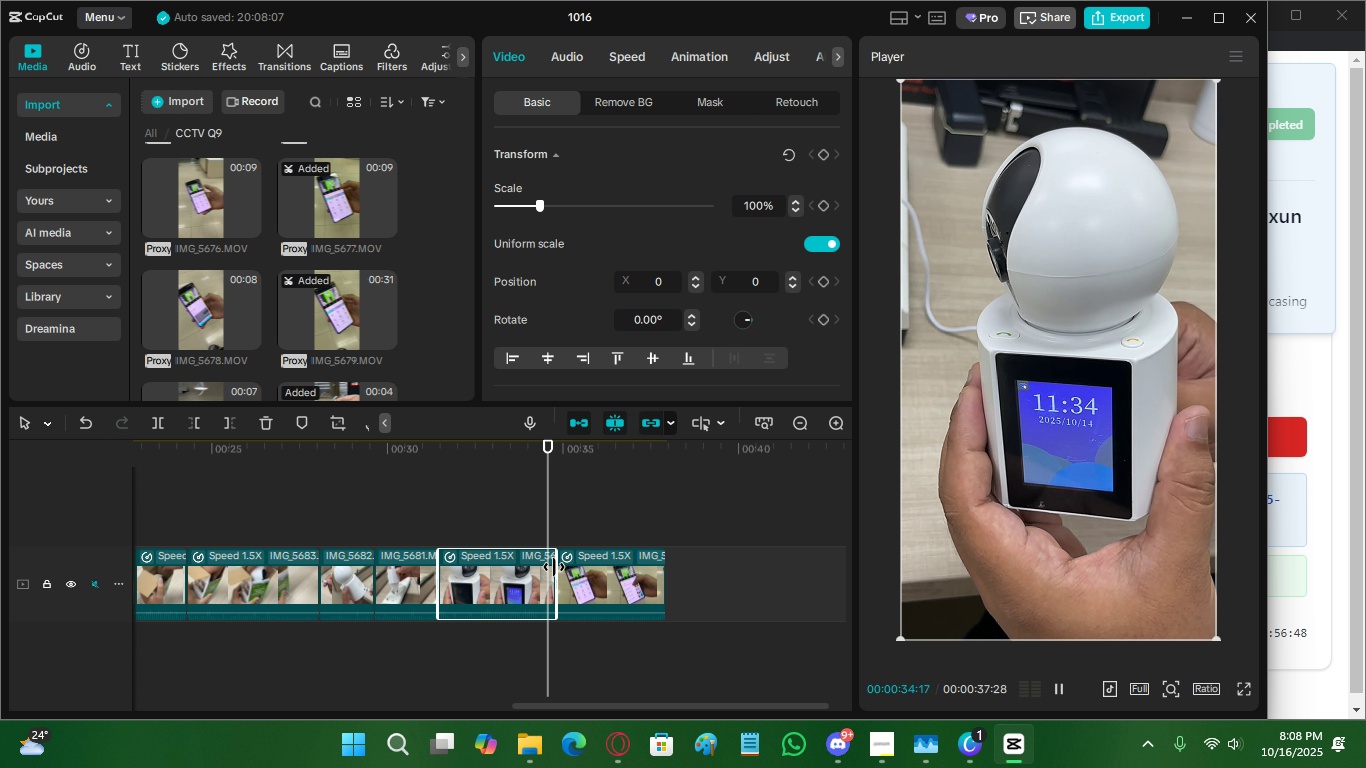 
key(Space)
 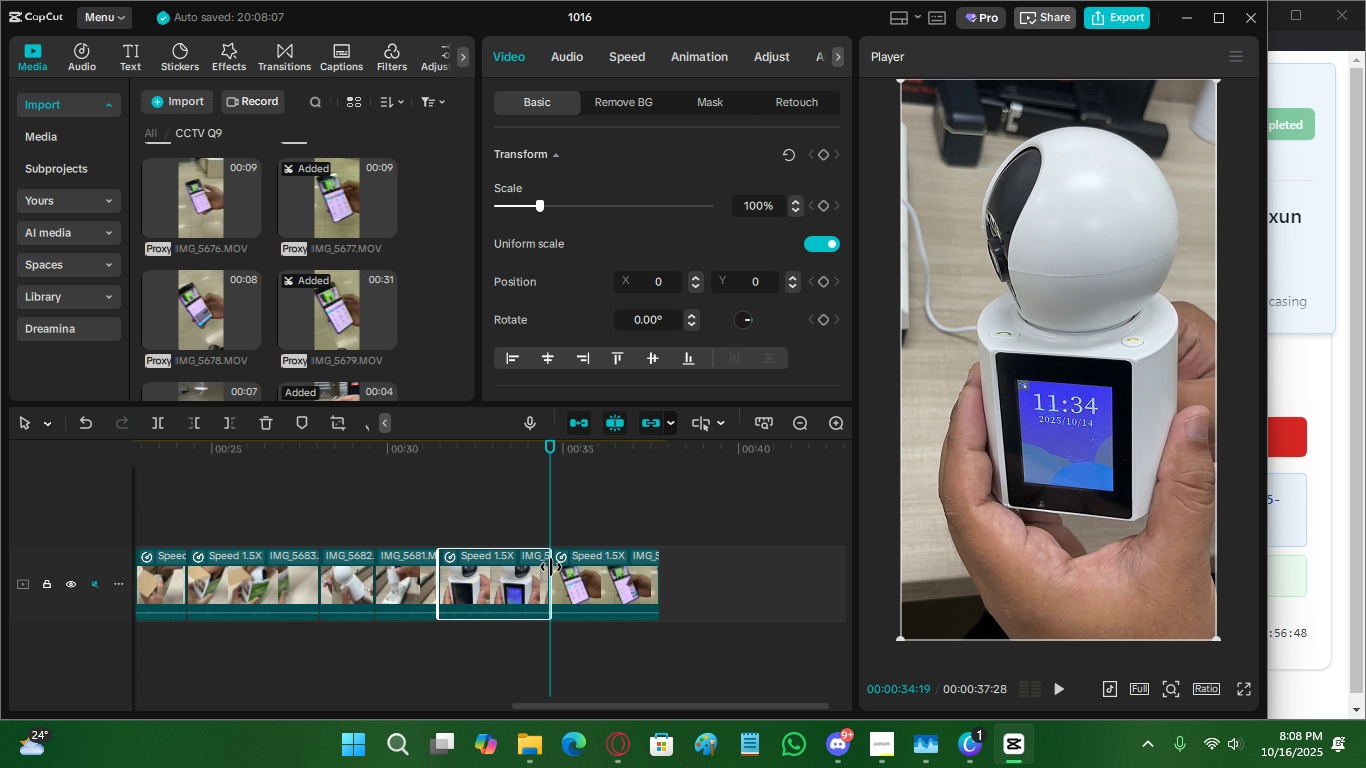 
key(Space)
 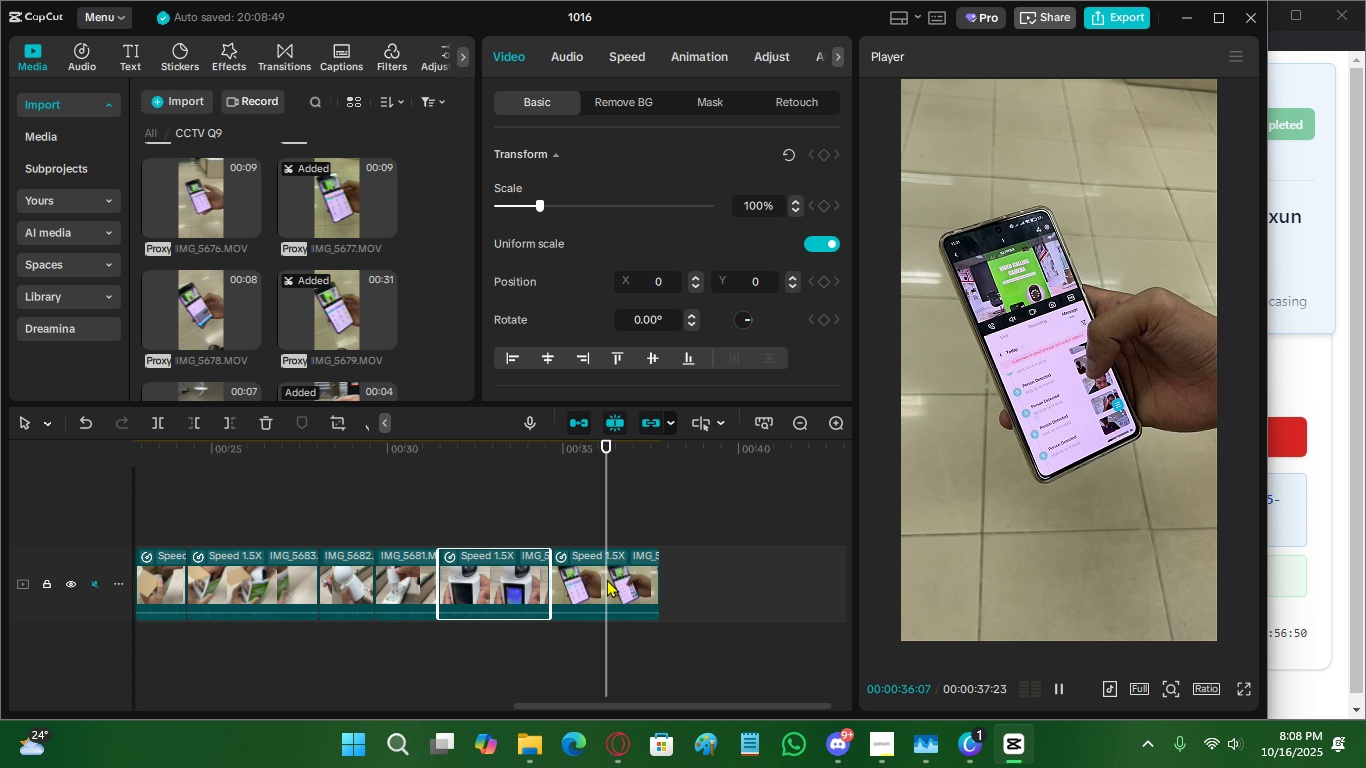 
key(Space)
 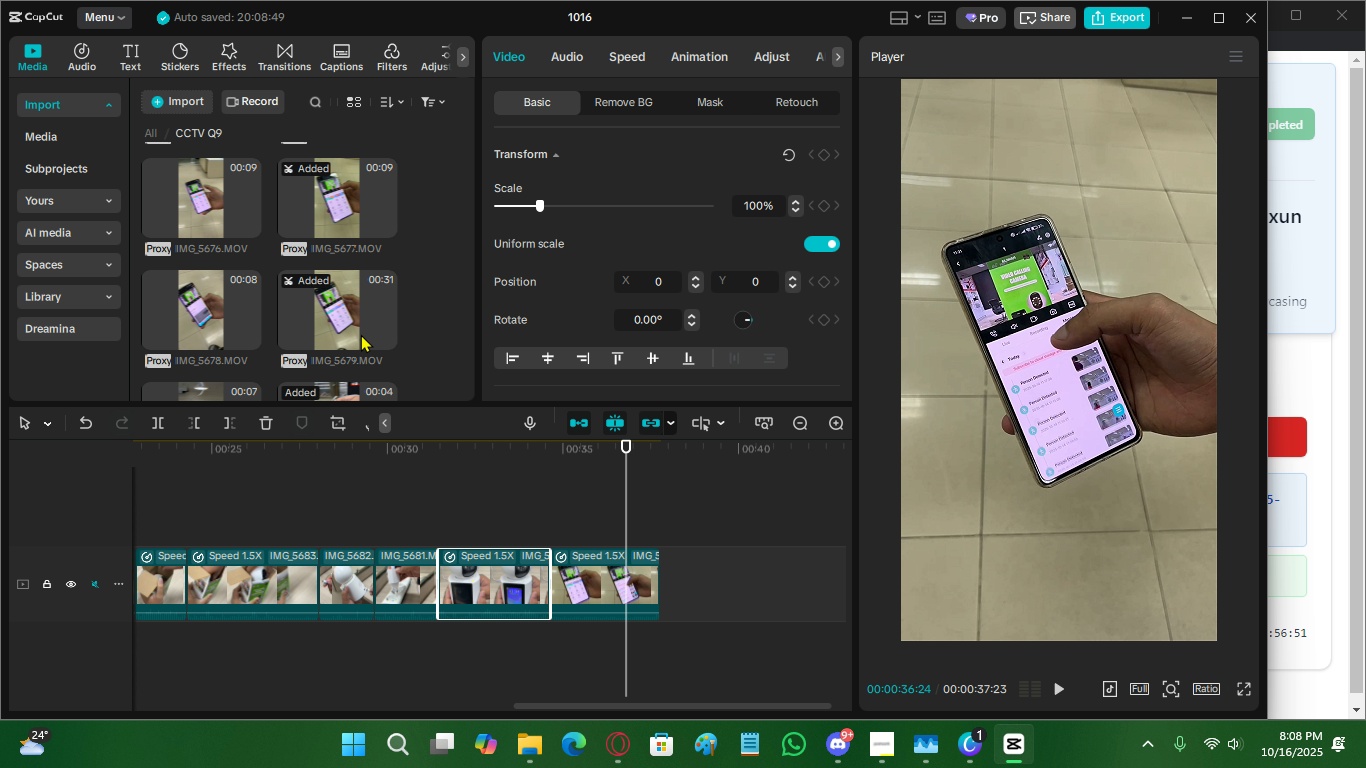 
scroll: coordinate [354, 326], scroll_direction: up, amount: 3.0
 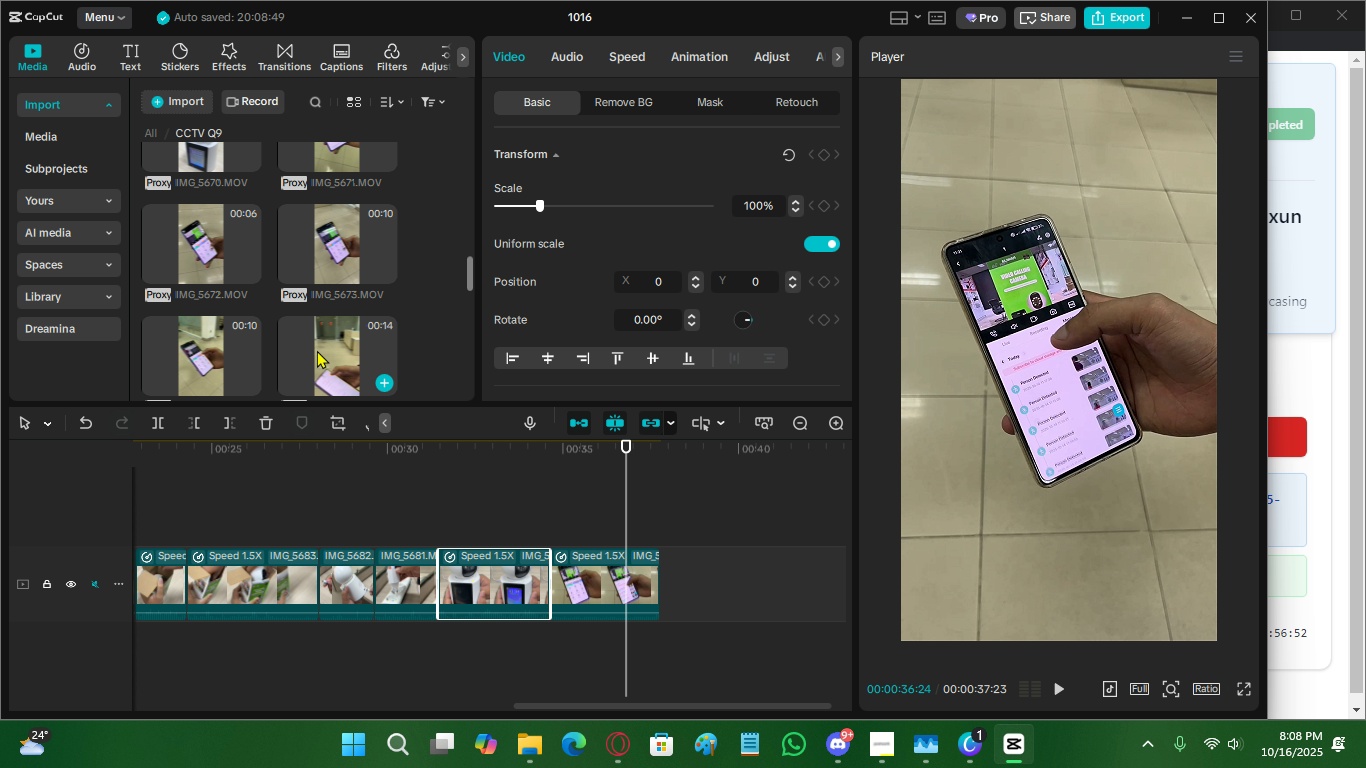 
left_click([317, 350])
 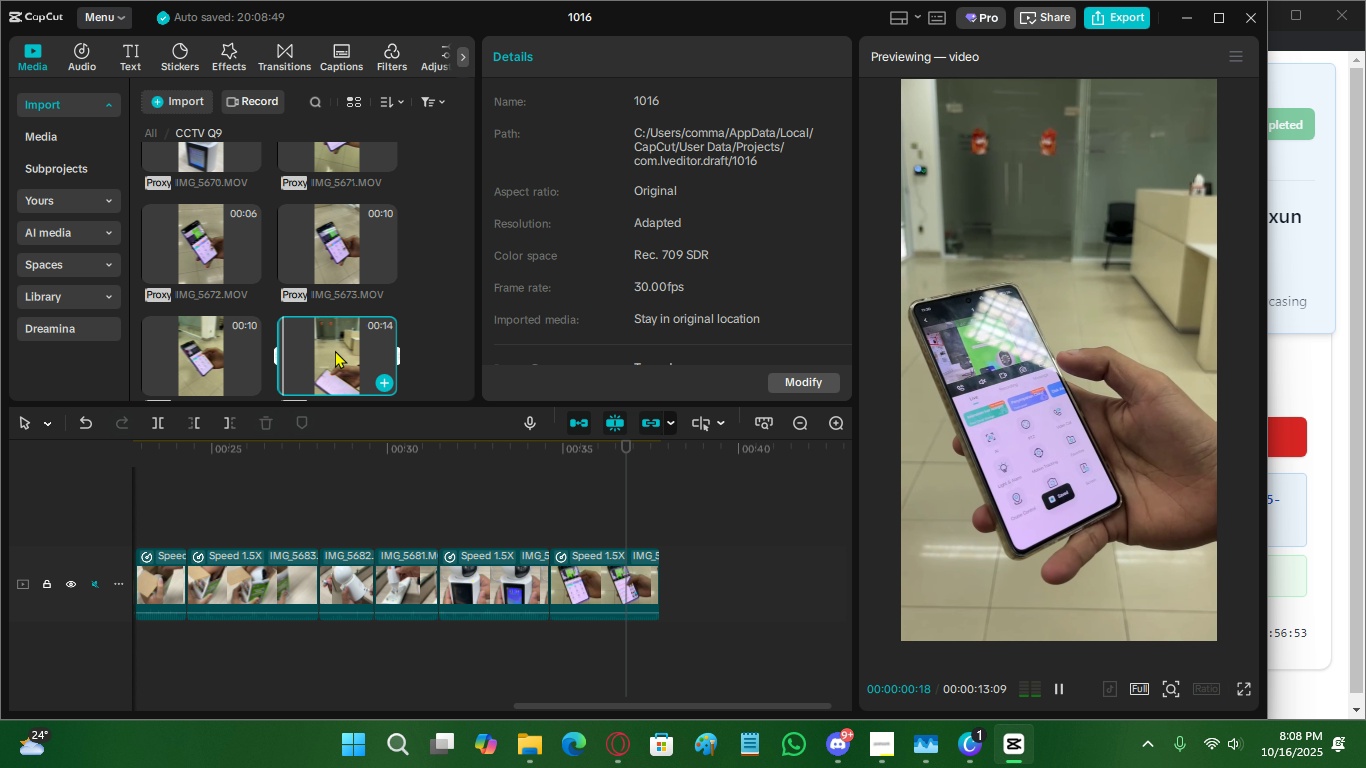 
double_click([343, 349])
 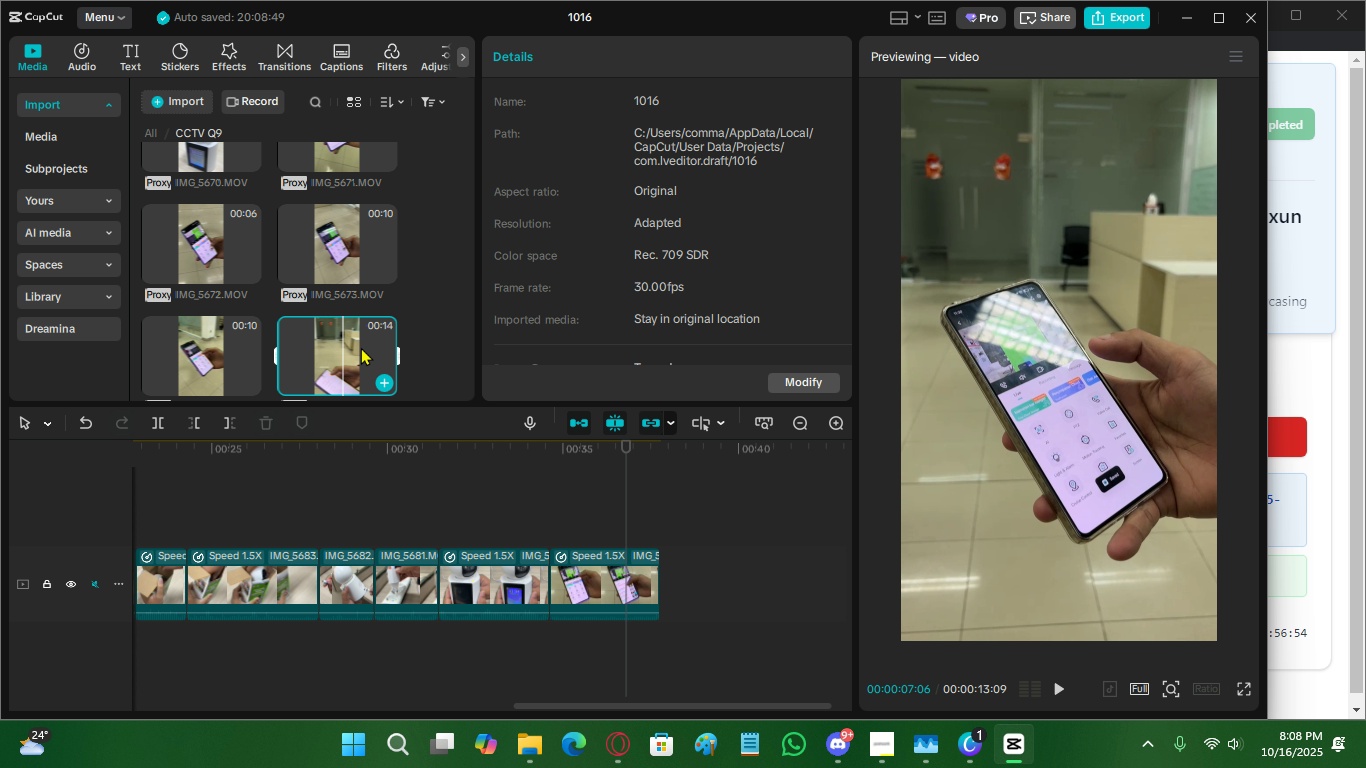 
triple_click([361, 347])
 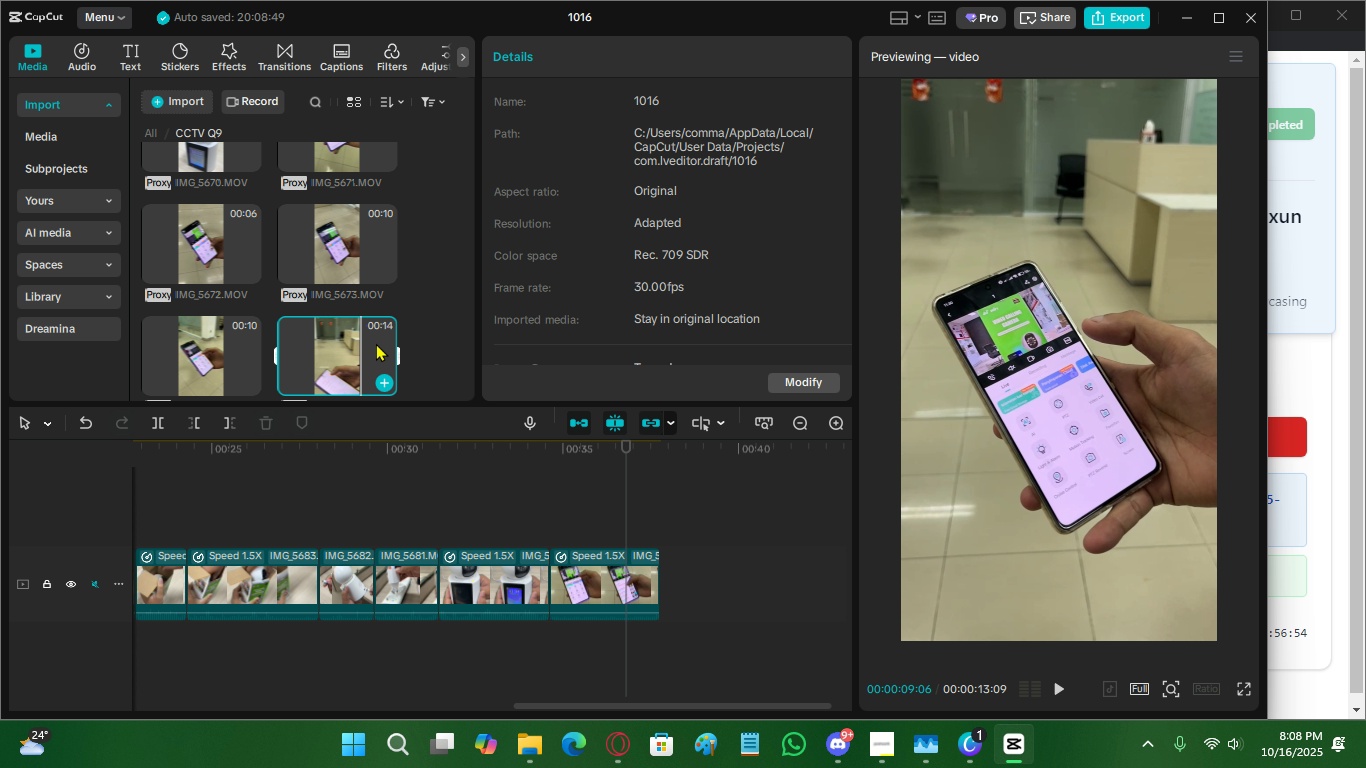 
triple_click([376, 343])
 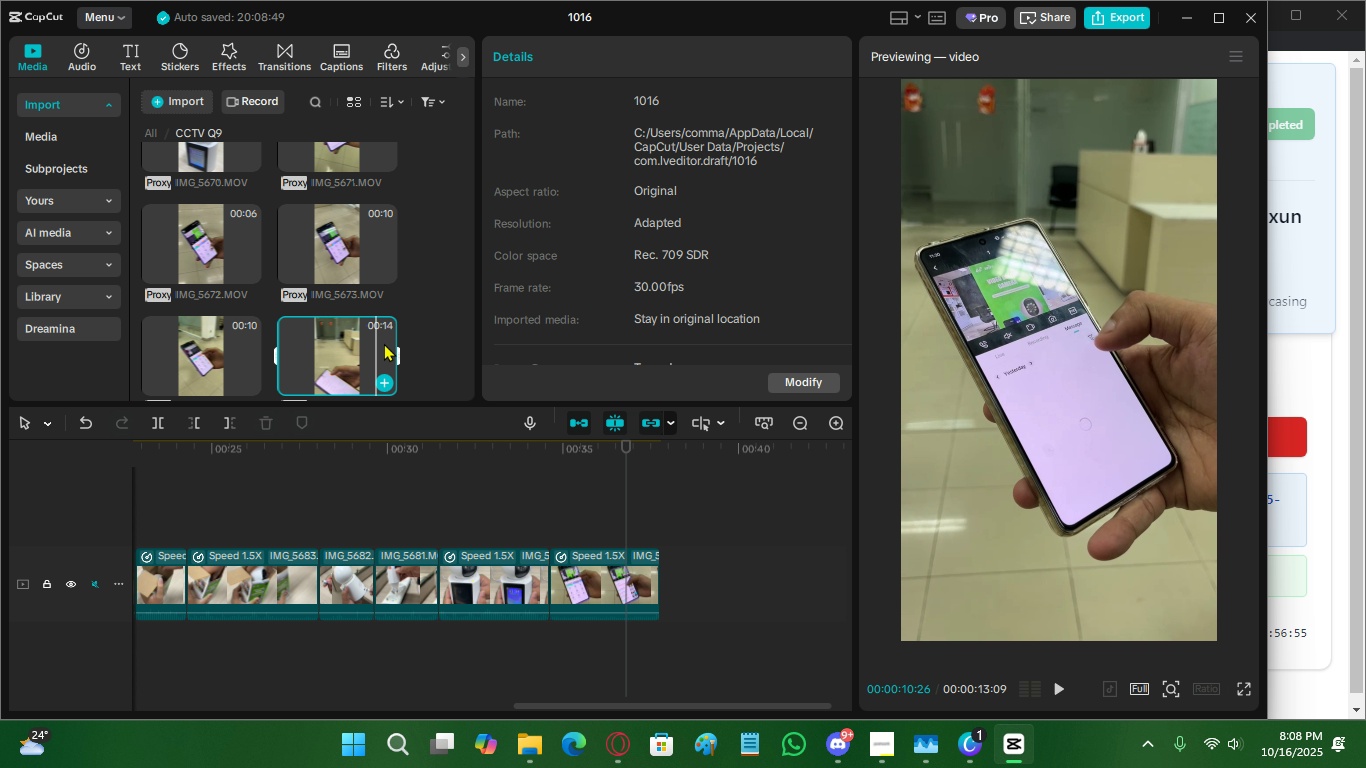 
triple_click([384, 343])
 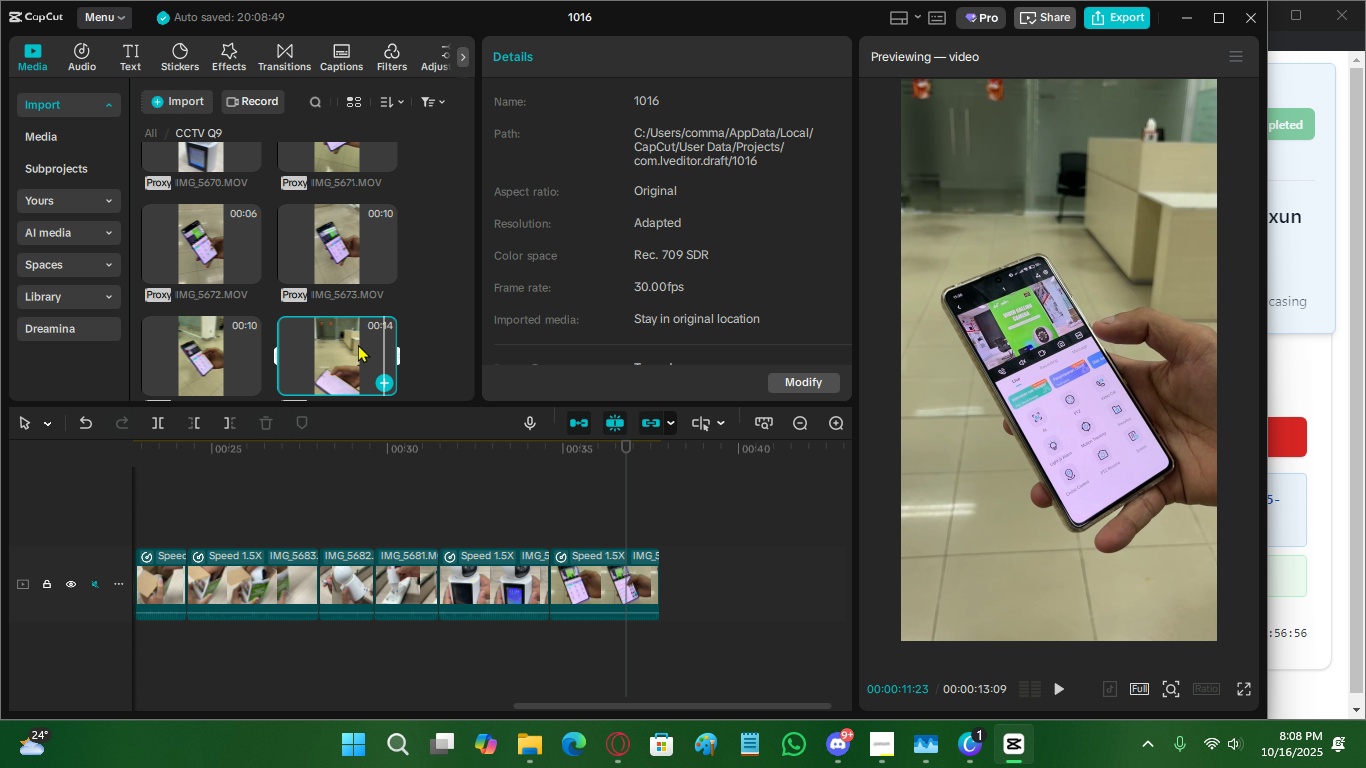 
double_click([354, 344])
 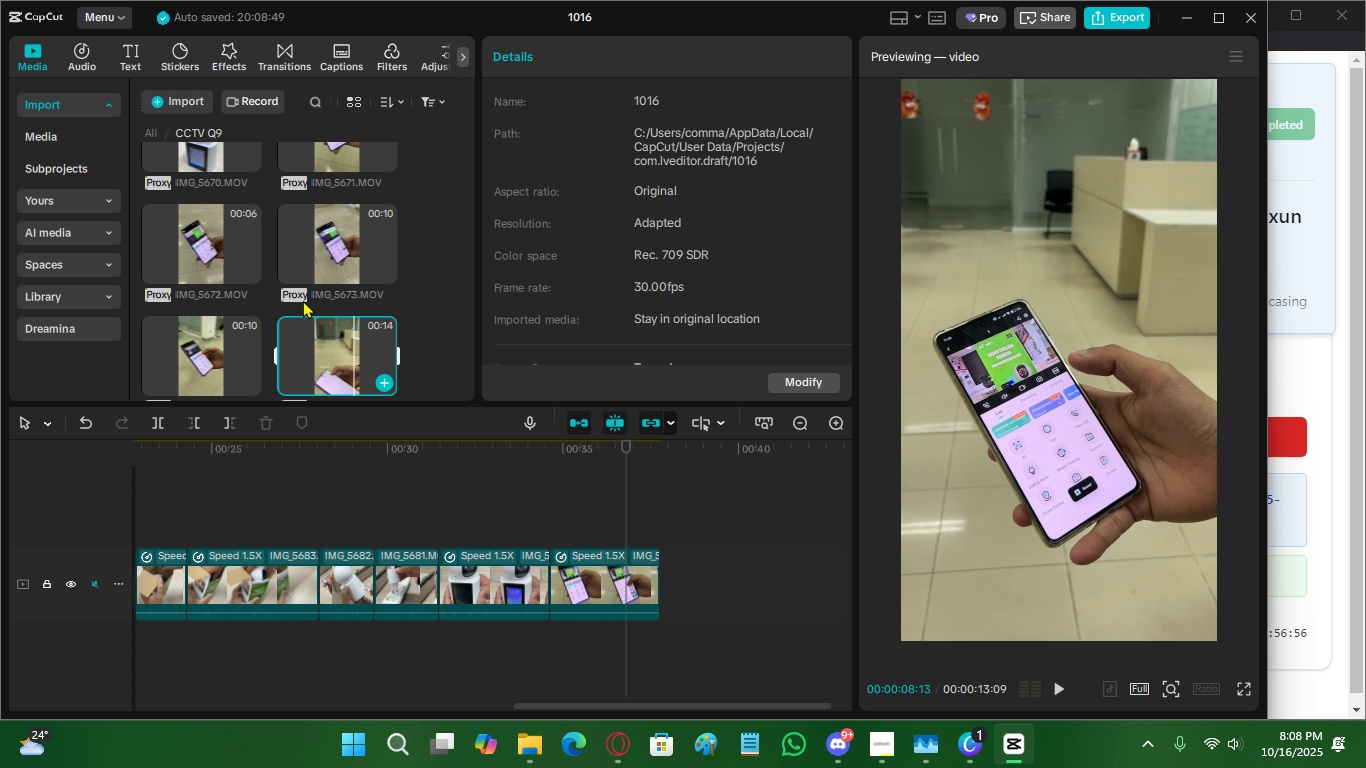 
scroll: coordinate [303, 299], scroll_direction: up, amount: 1.0
 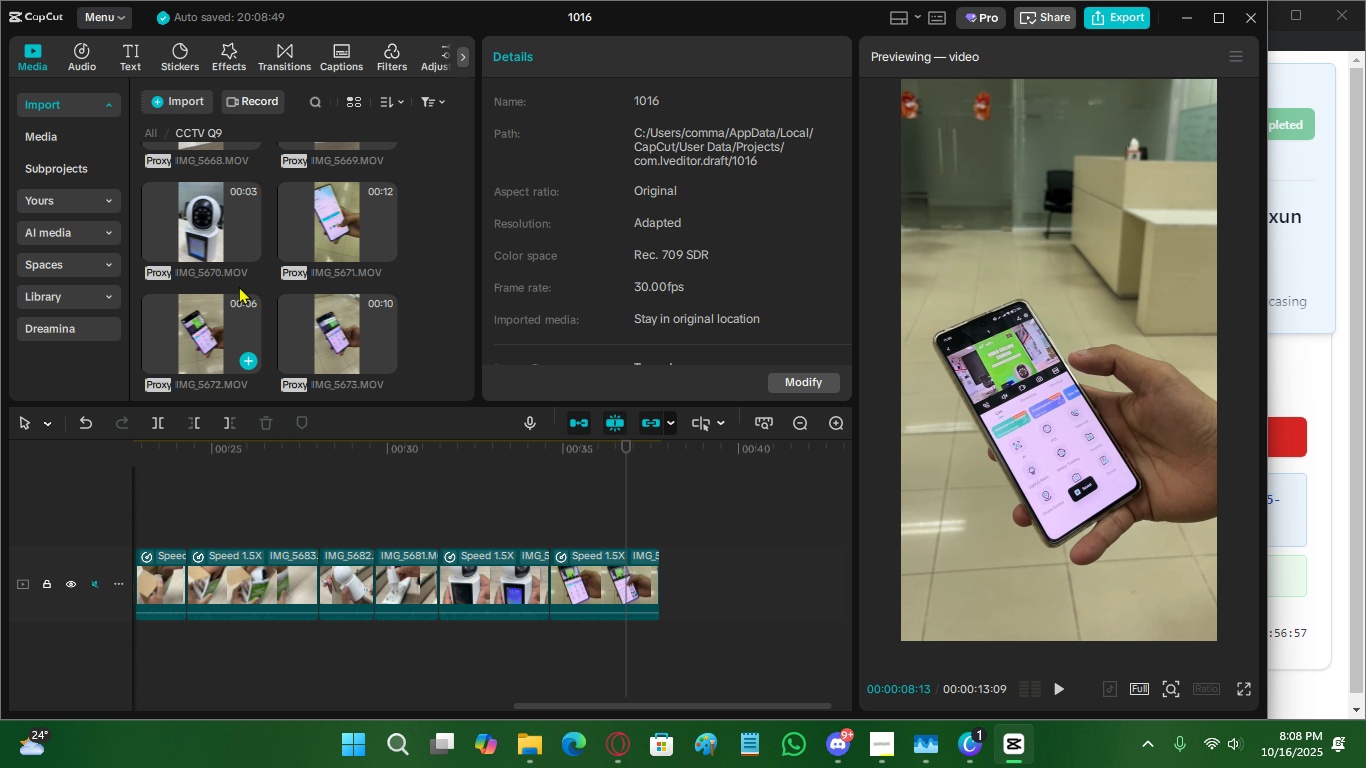 
left_click([302, 219])
 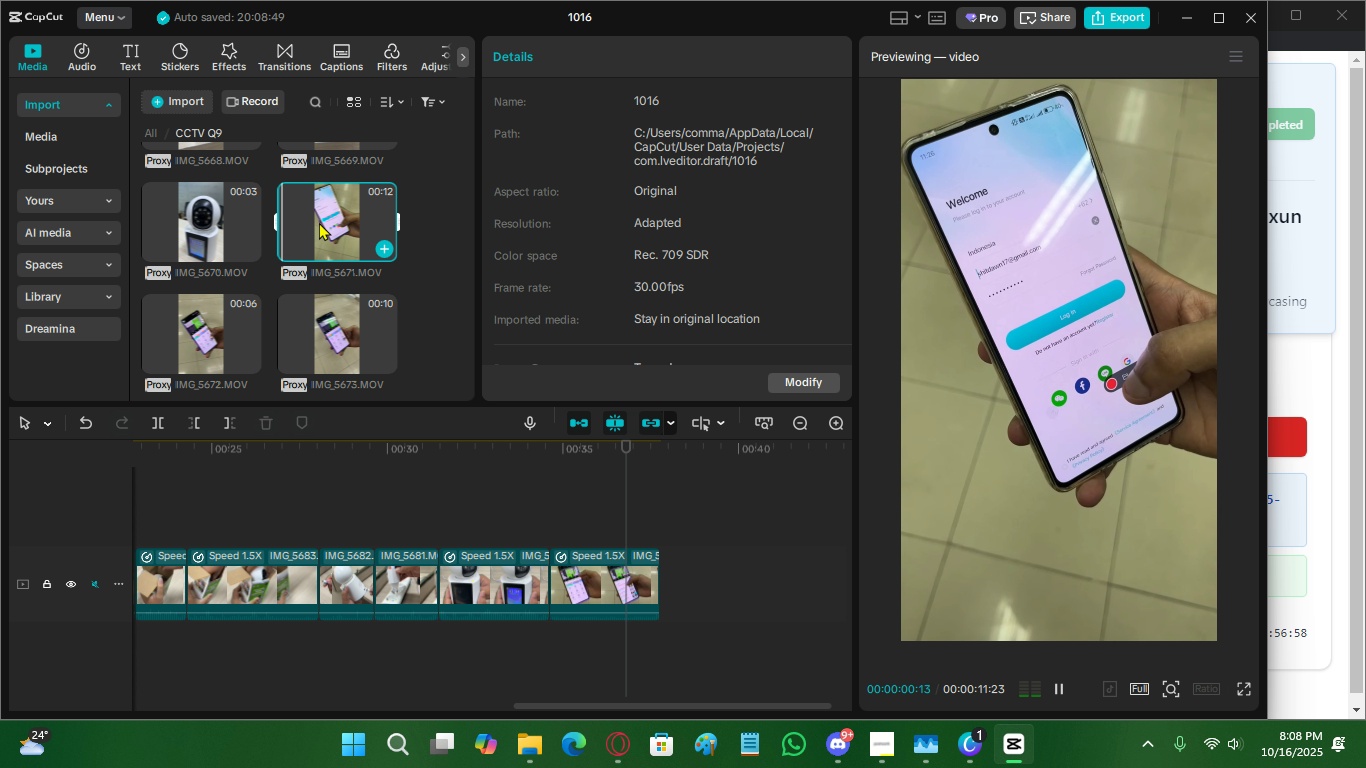 
left_click([319, 222])
 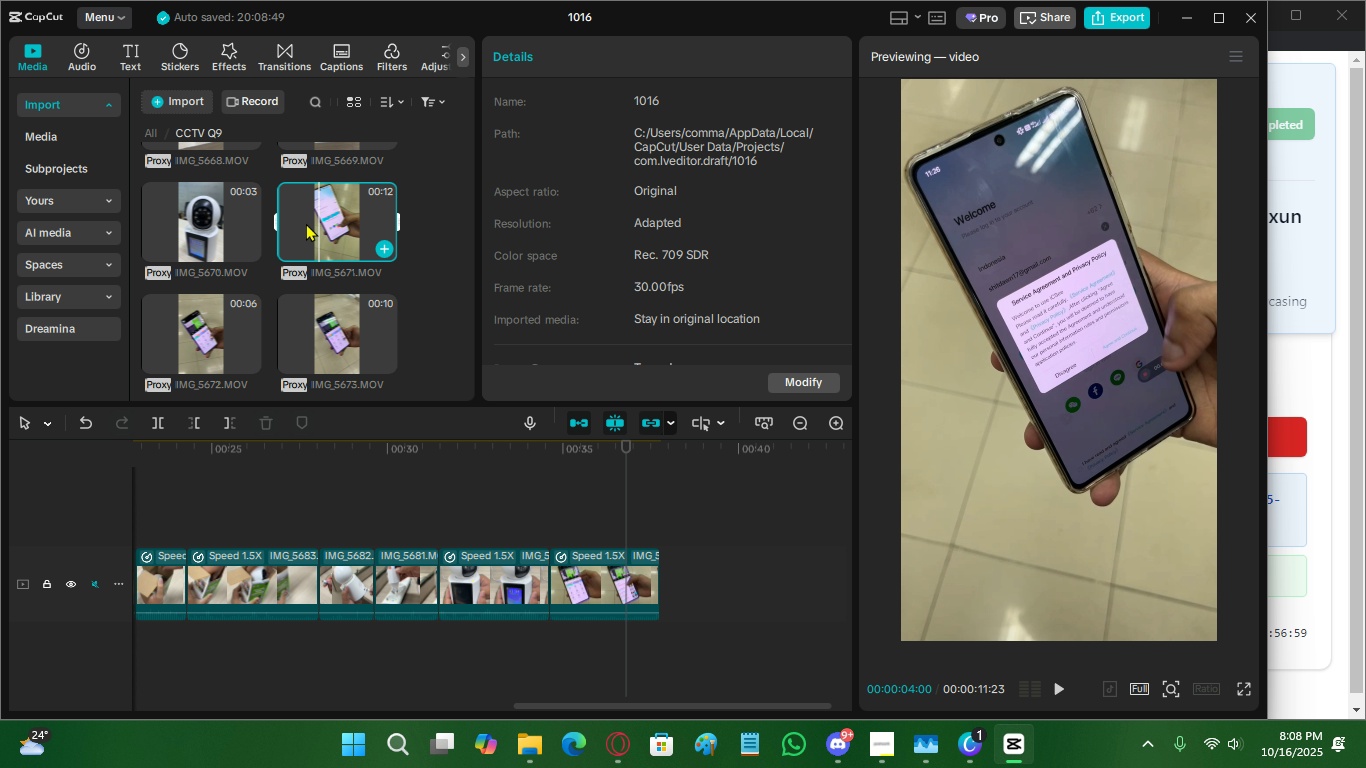 
left_click([305, 223])
 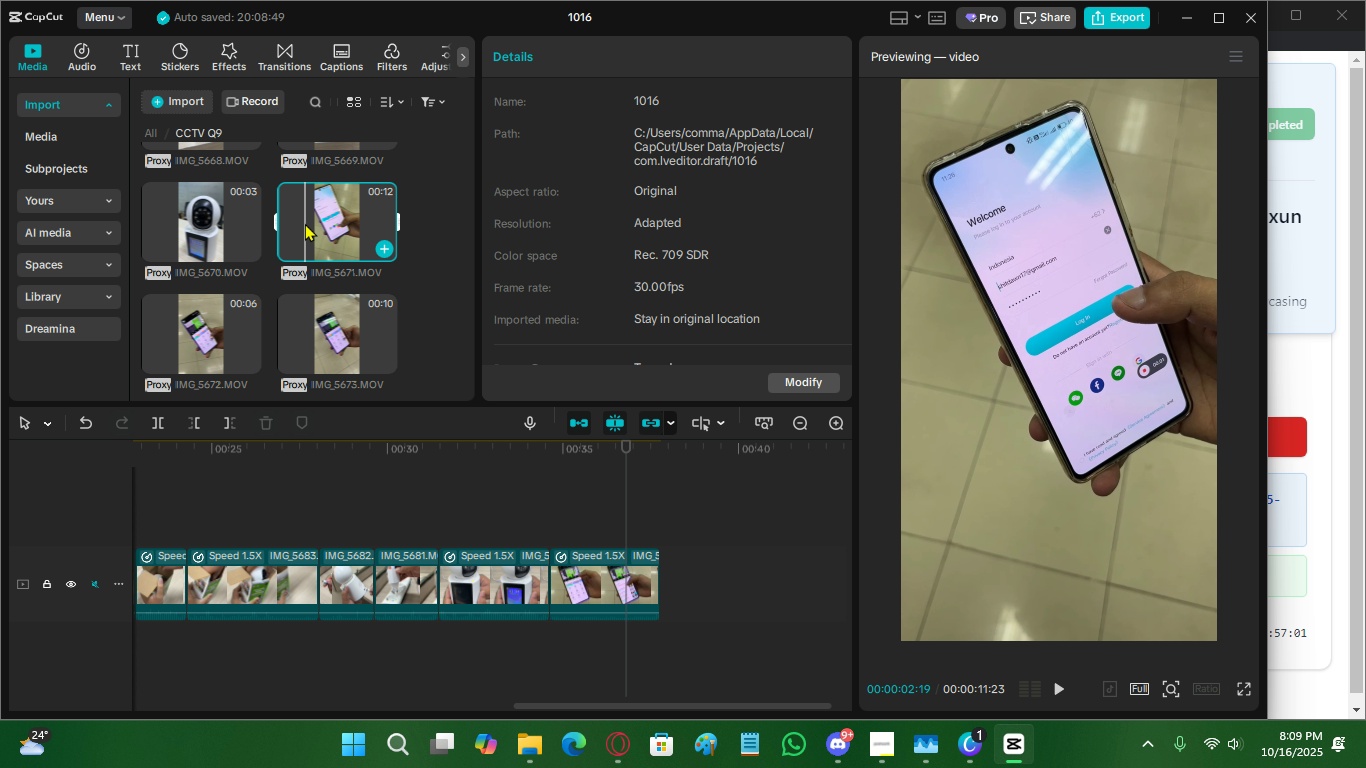 
key(I)
 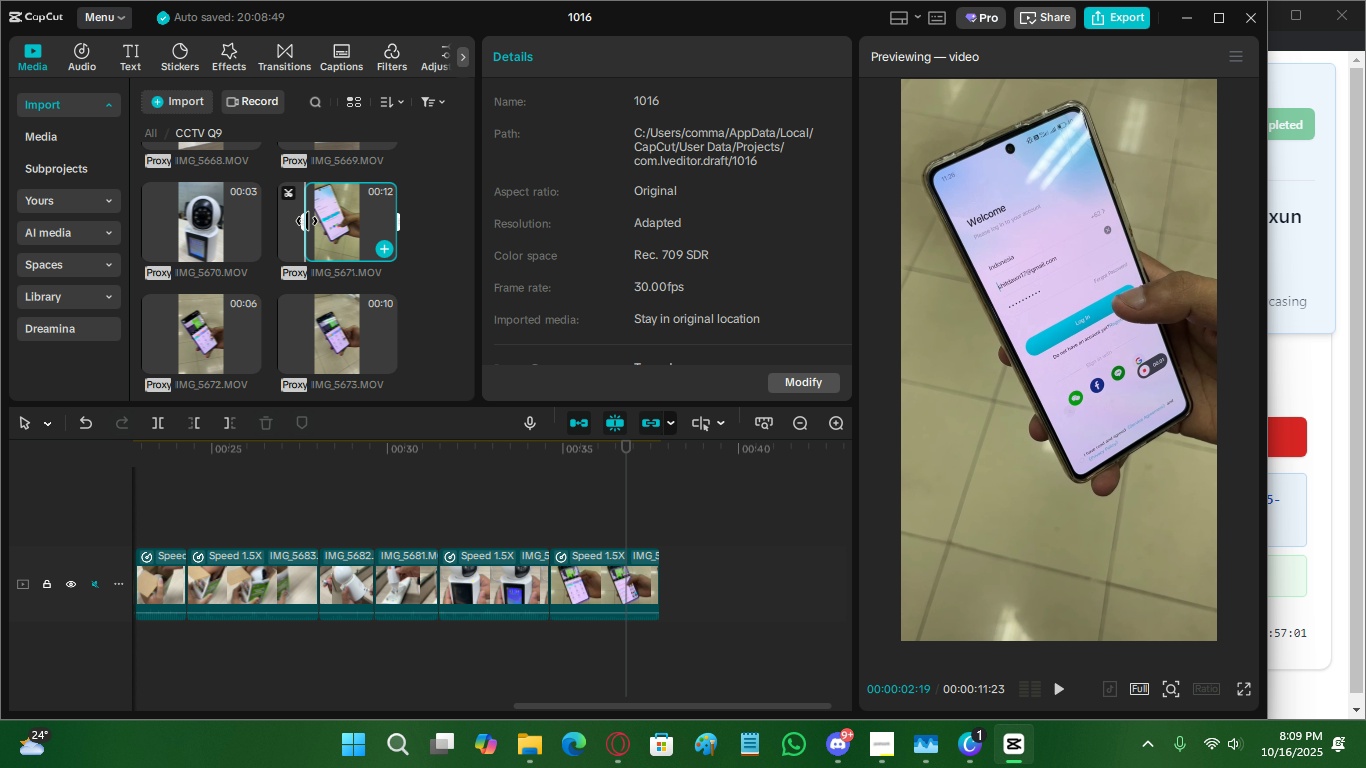 
key(Space)
 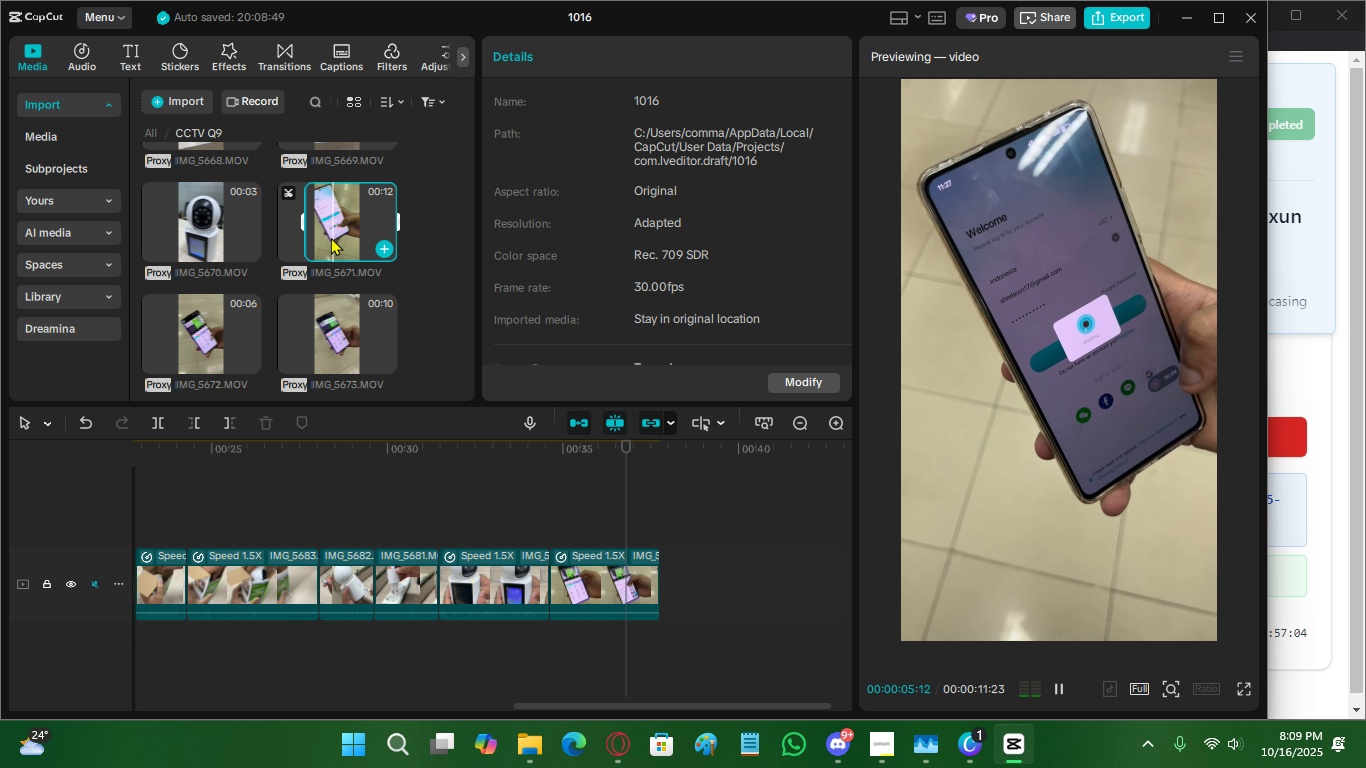 
left_click([330, 223])
 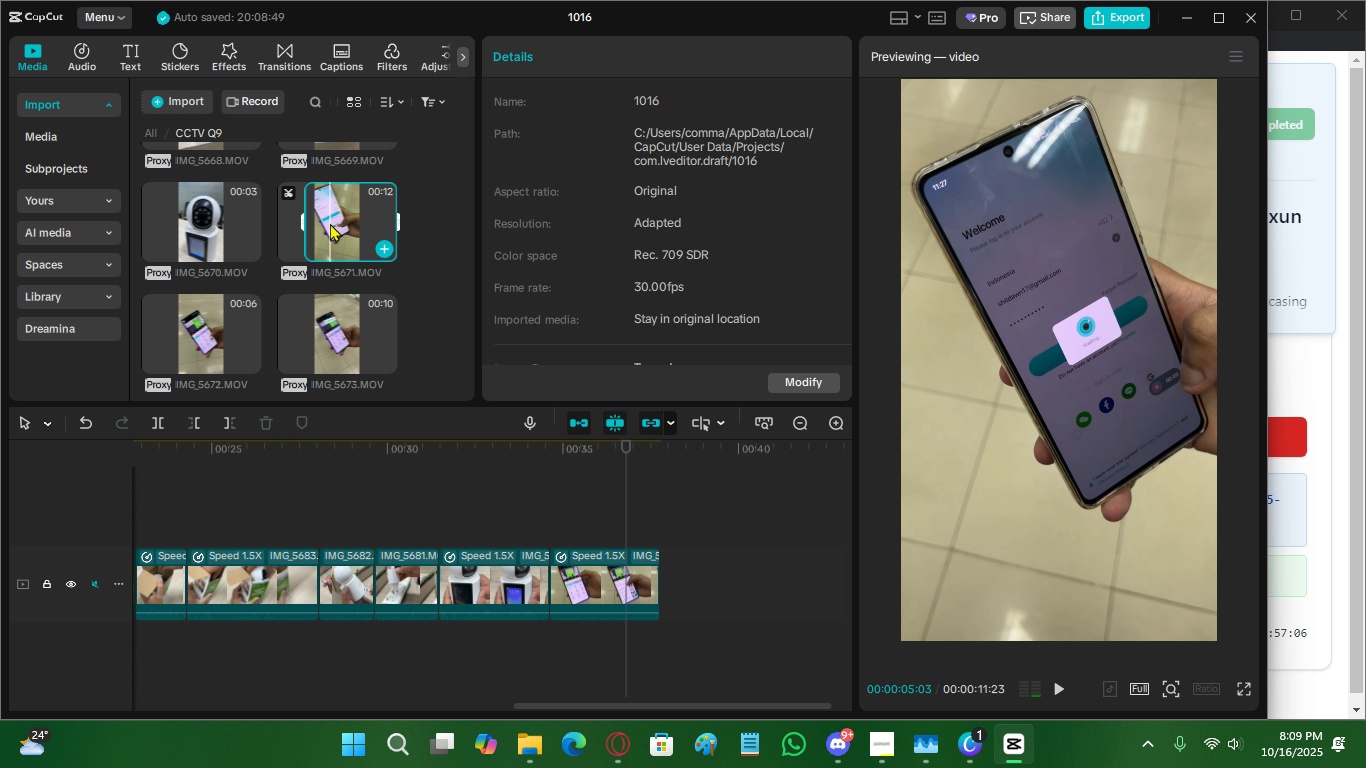 
key(Space)
 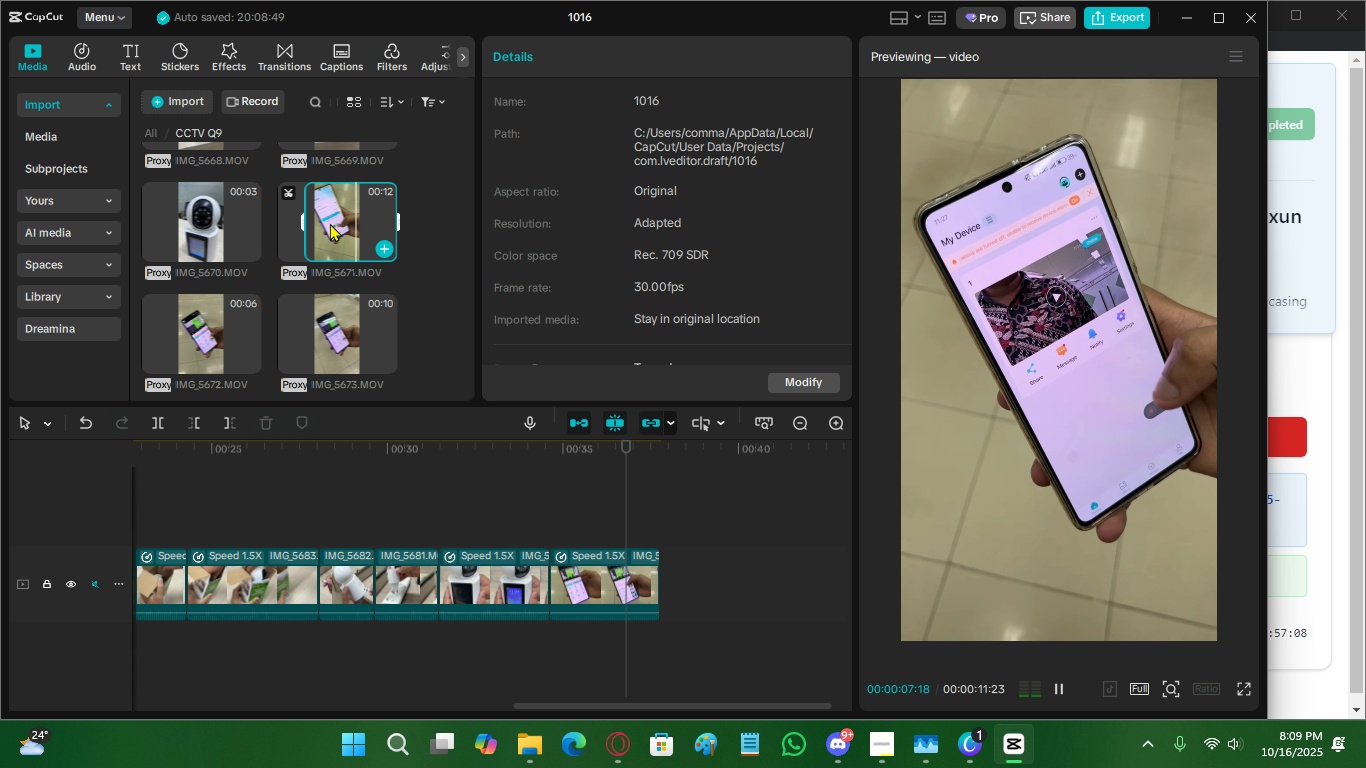 
left_click([336, 224])
 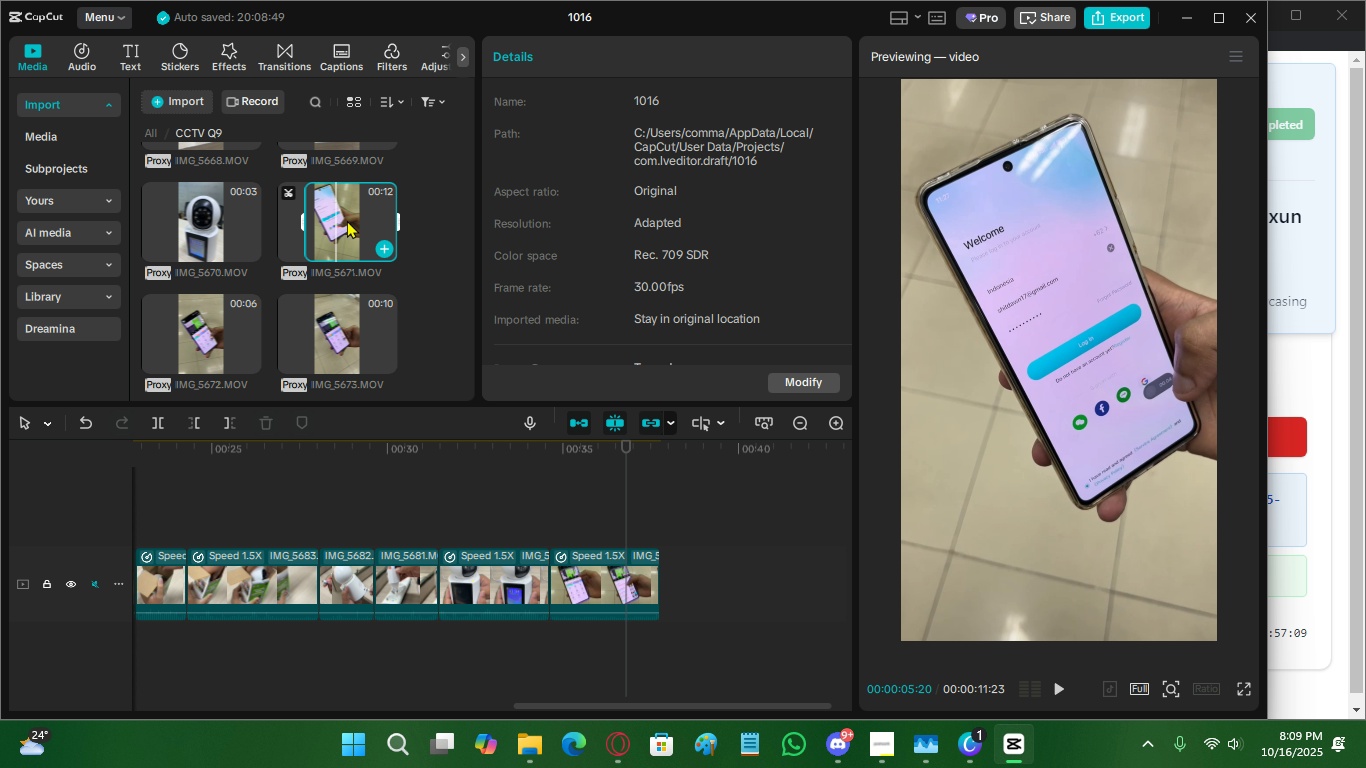 
double_click([347, 220])
 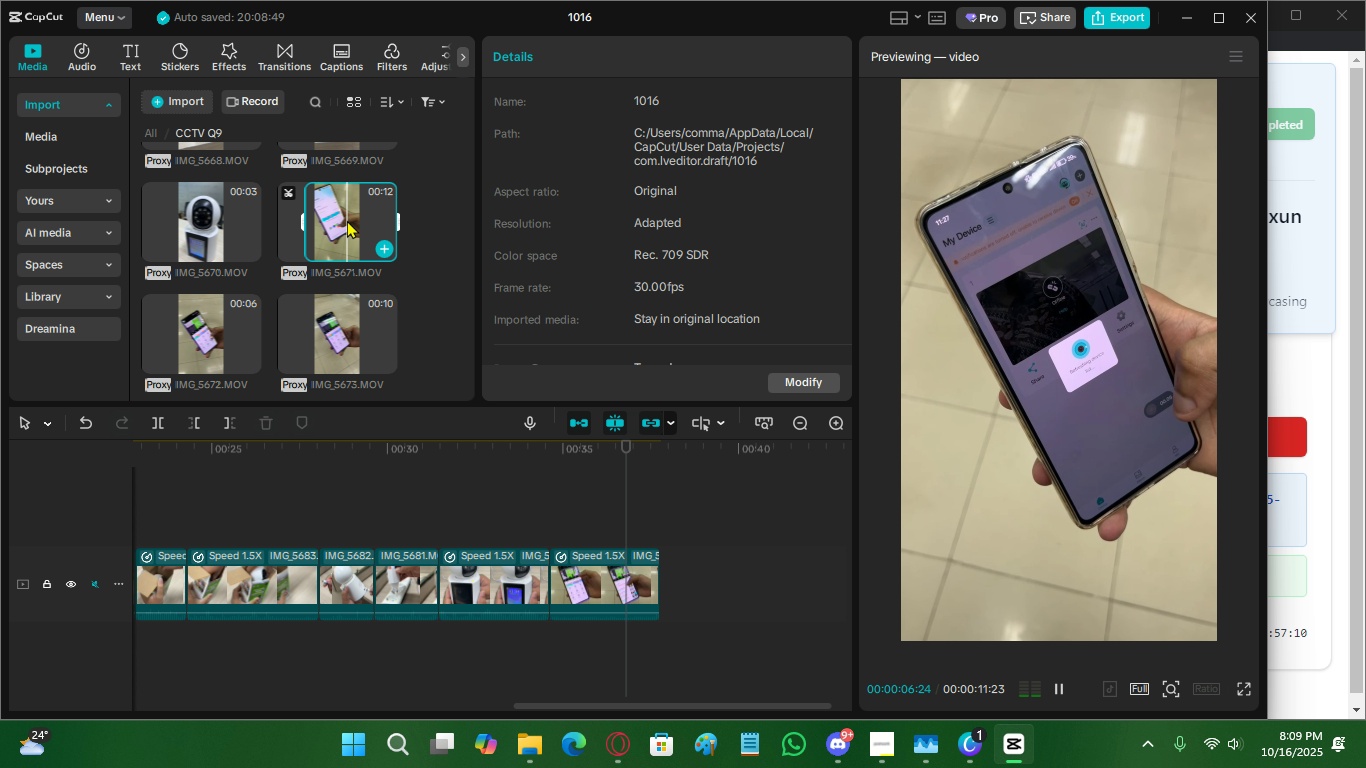 
key(Space)
 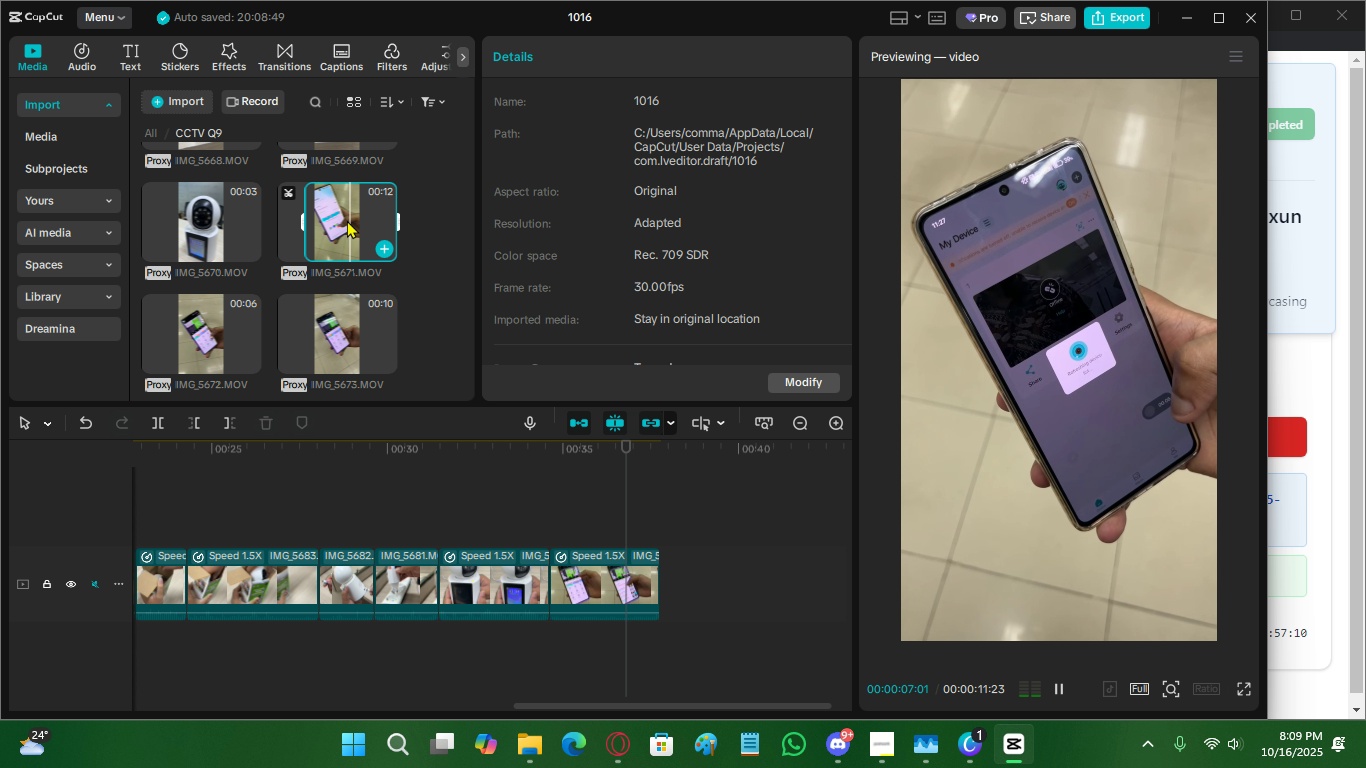 
key(Space)
 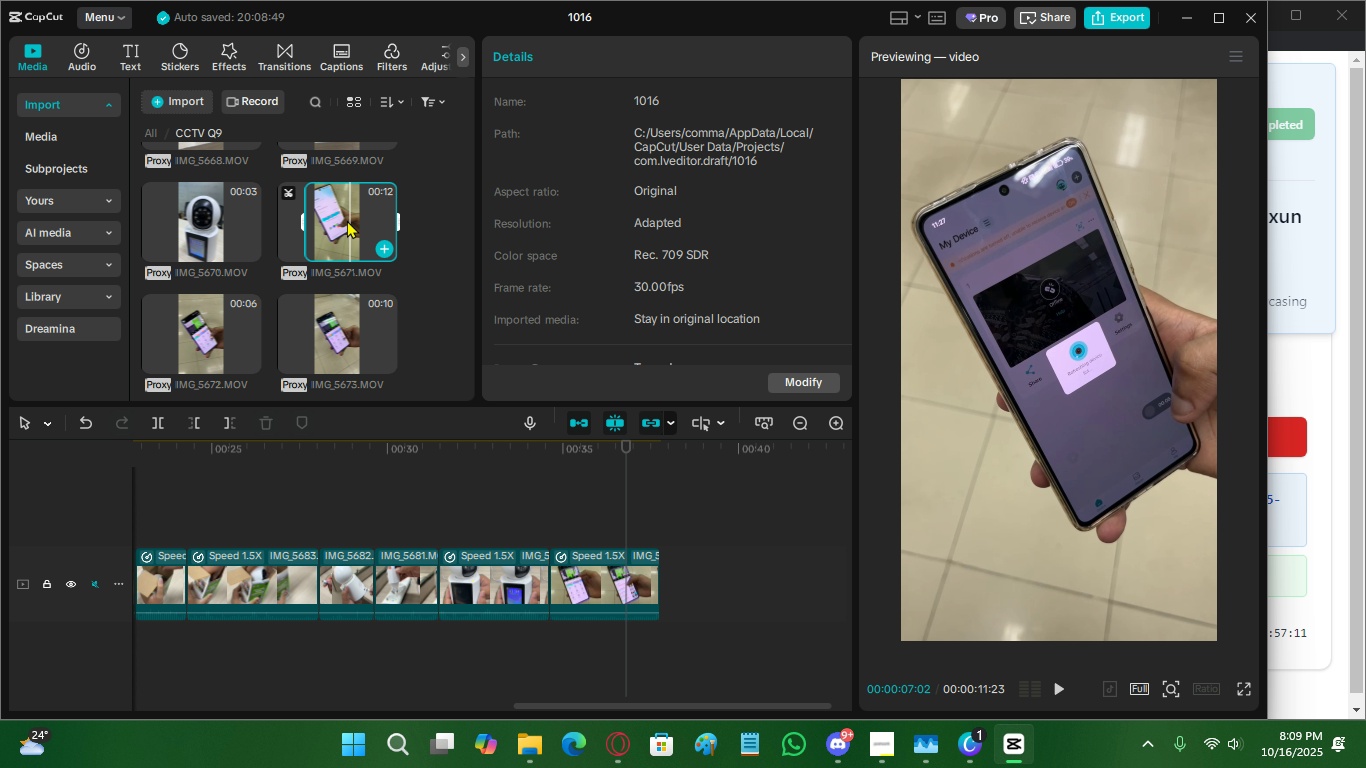 
key(O)
 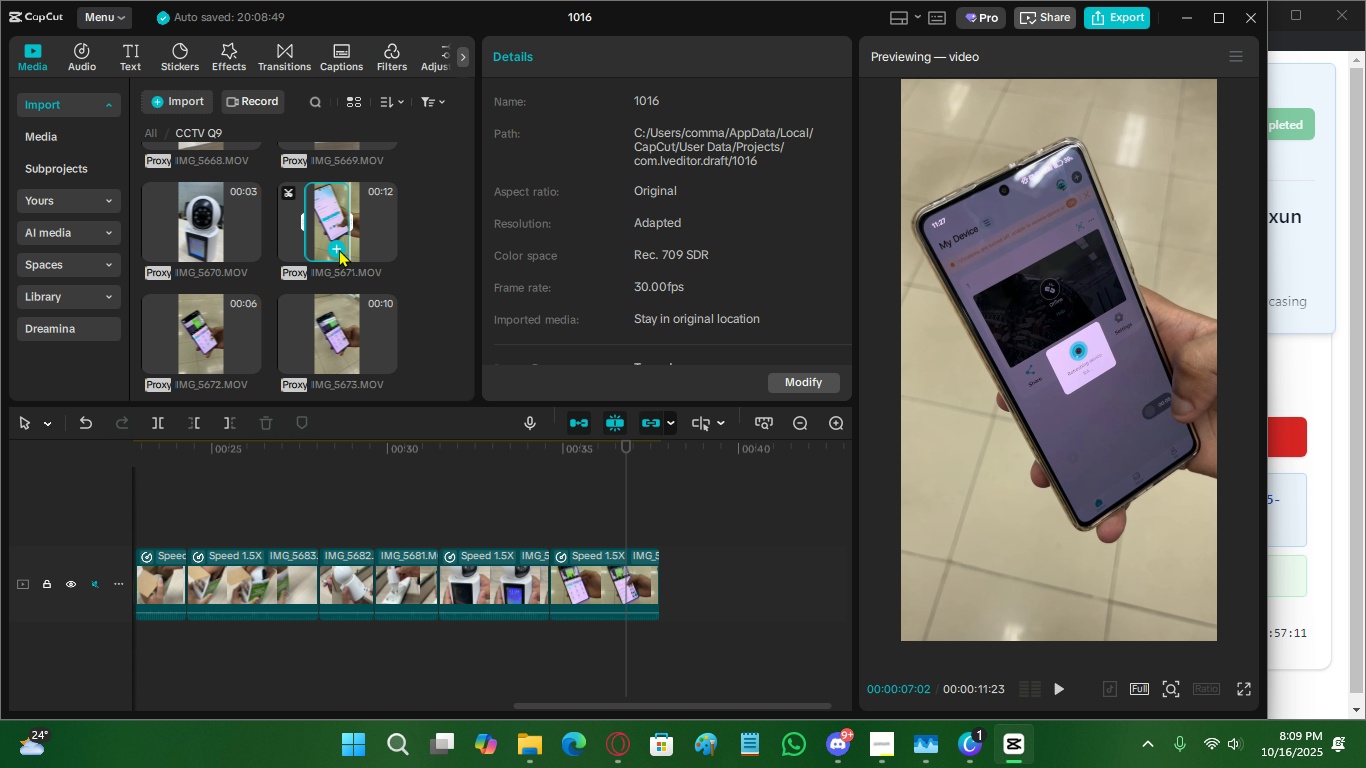 
left_click([339, 249])
 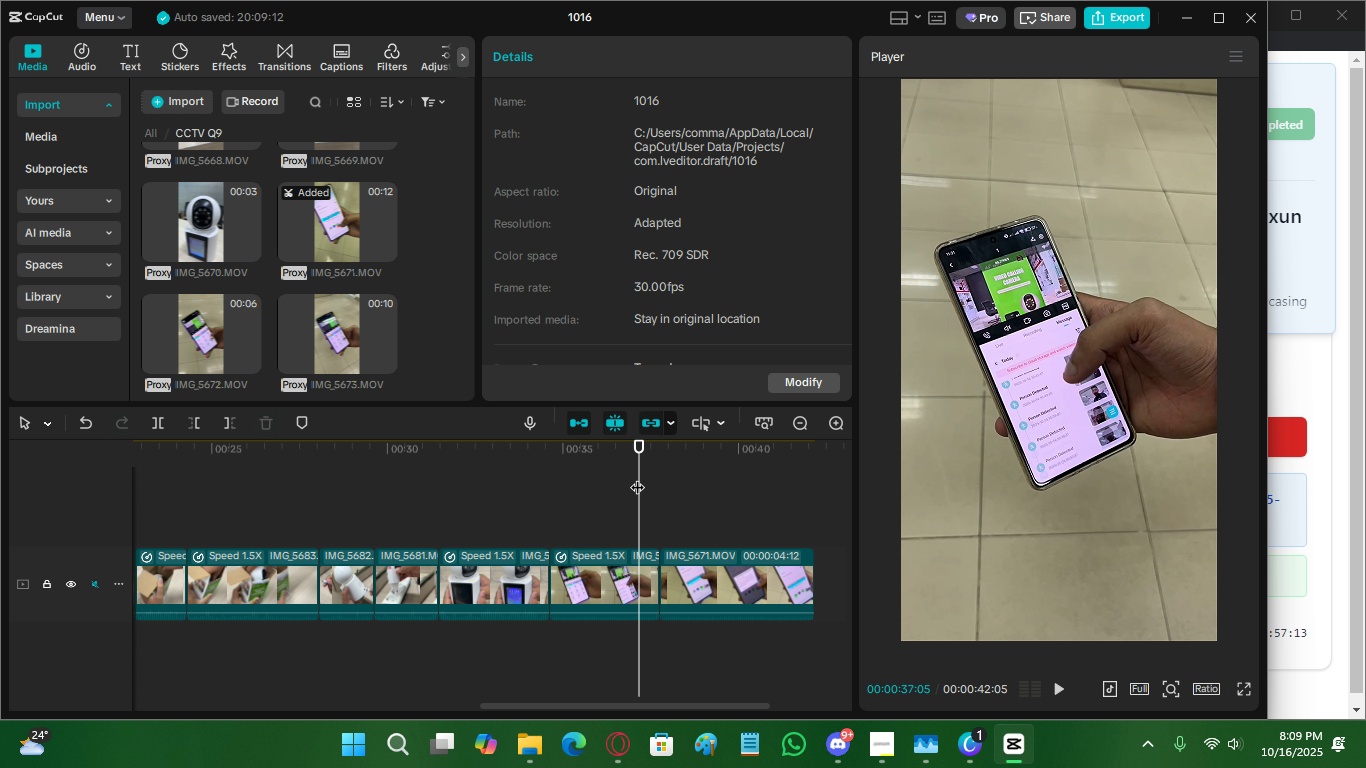 
double_click([607, 451])
 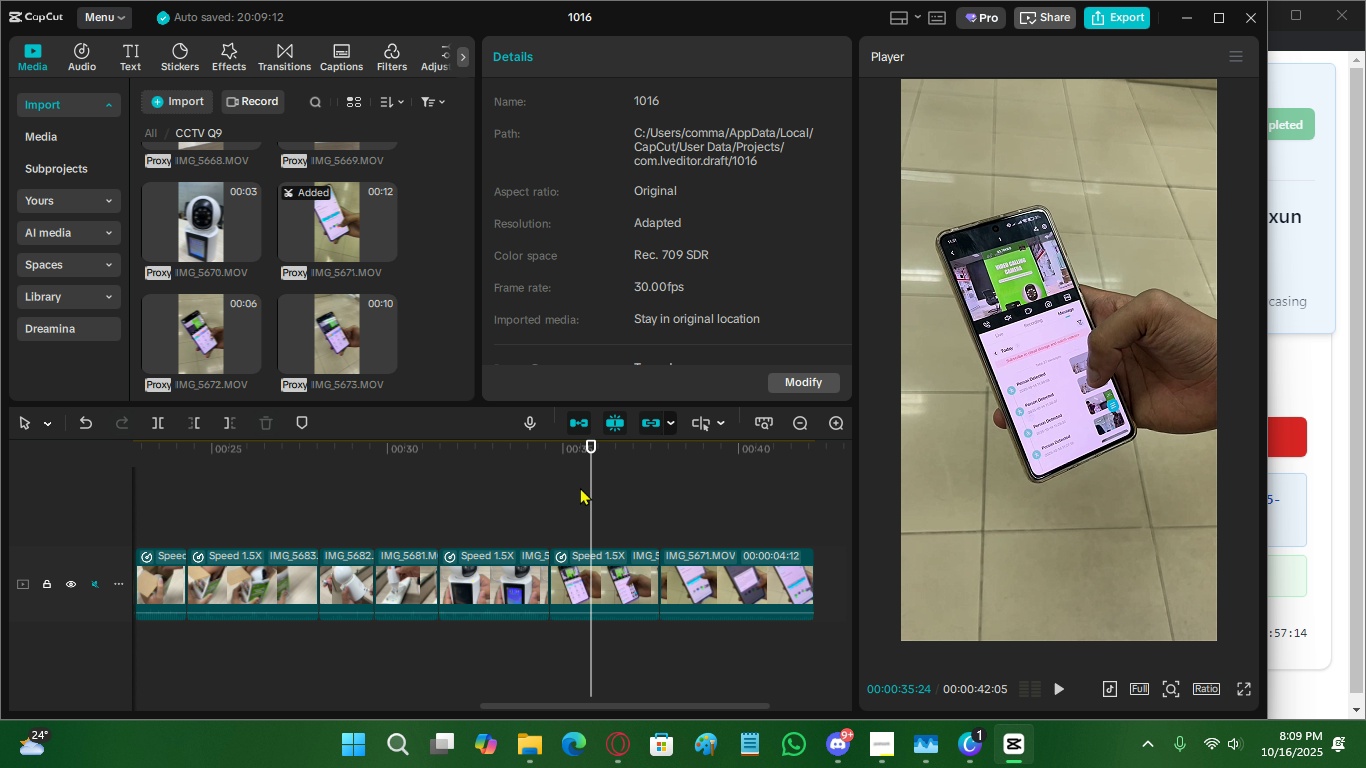 
double_click([536, 471])
 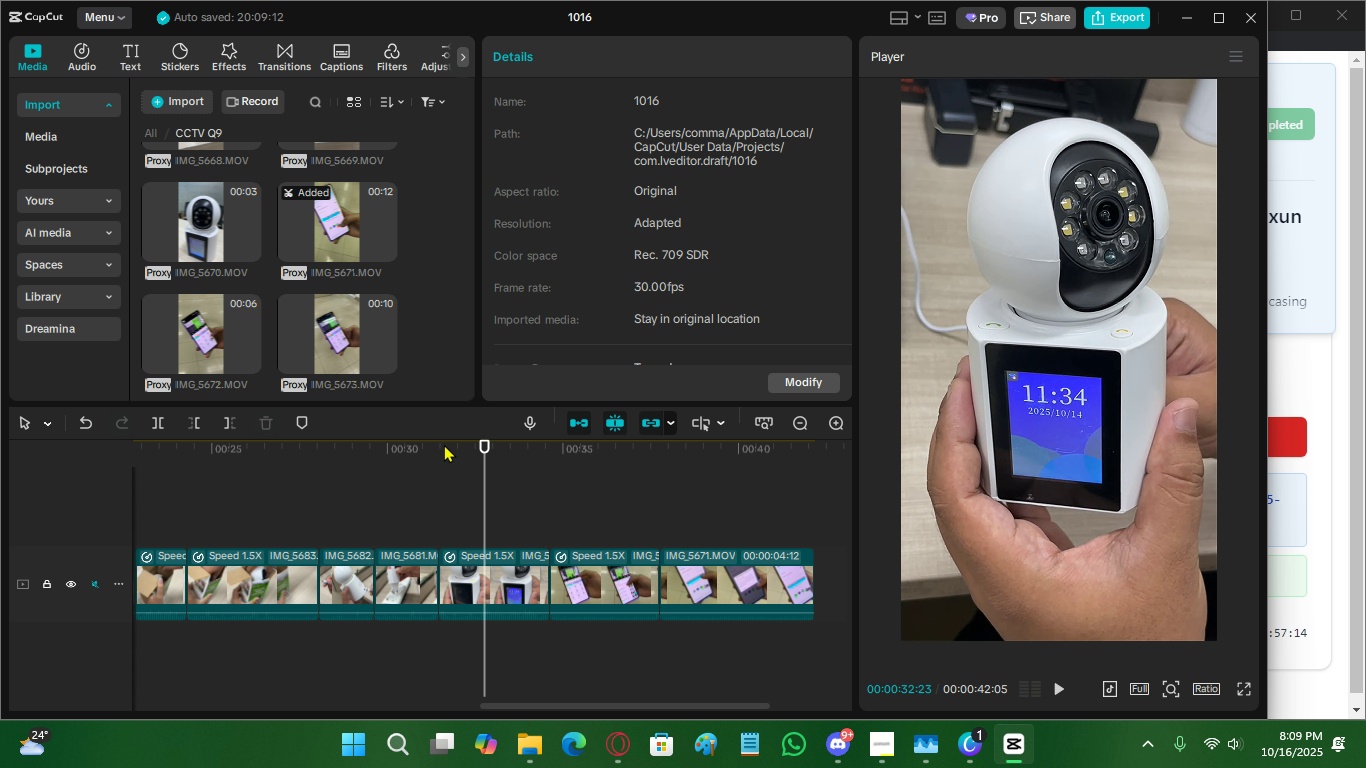 
left_click_drag(start_coordinate=[444, 444], to_coordinate=[605, 522])
 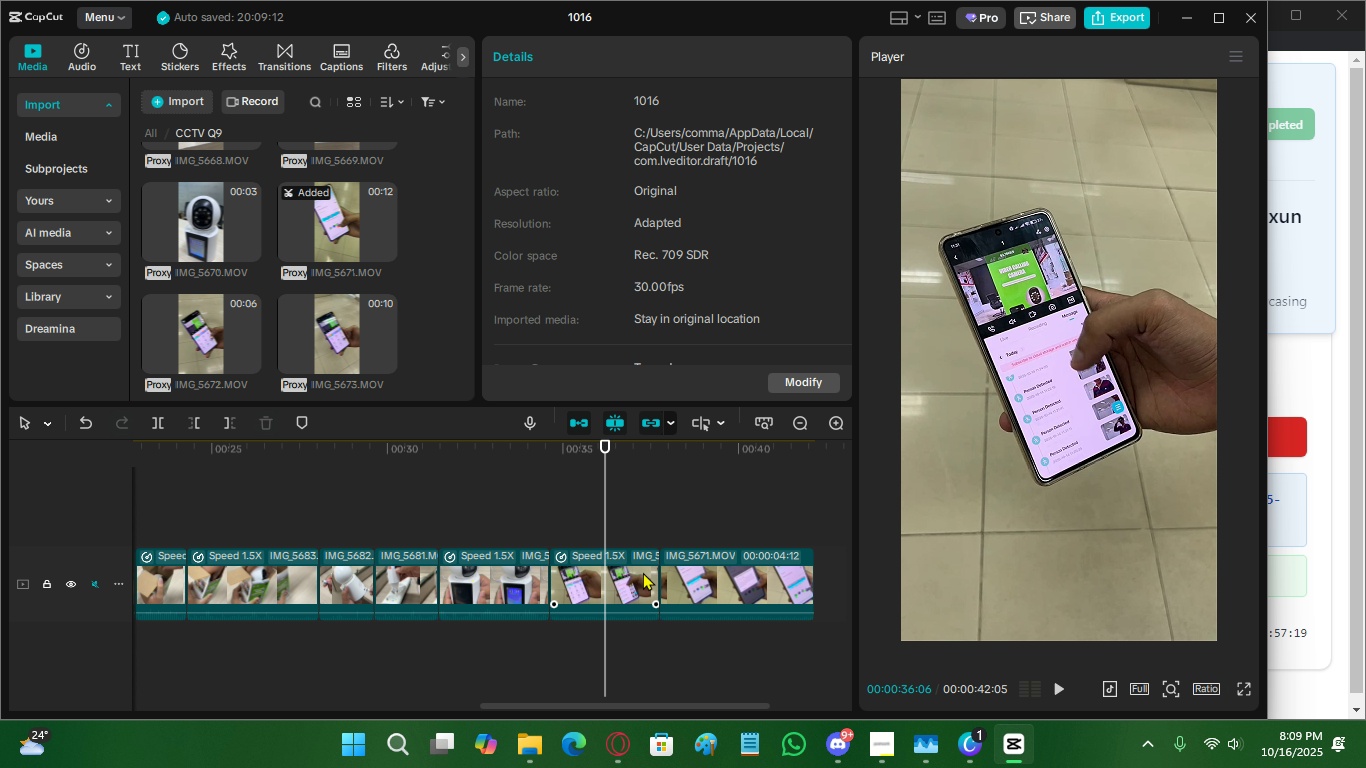 
key(Space)
 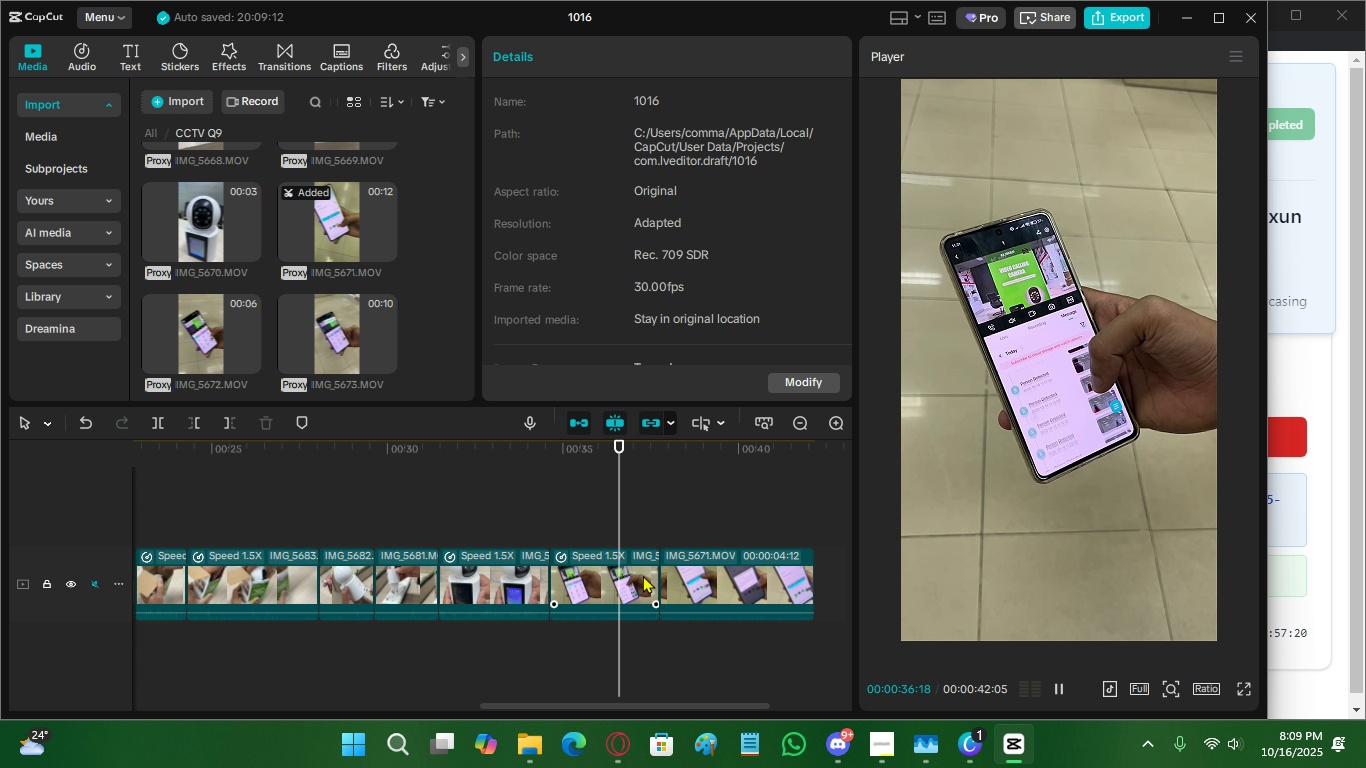 
left_click([643, 575])
 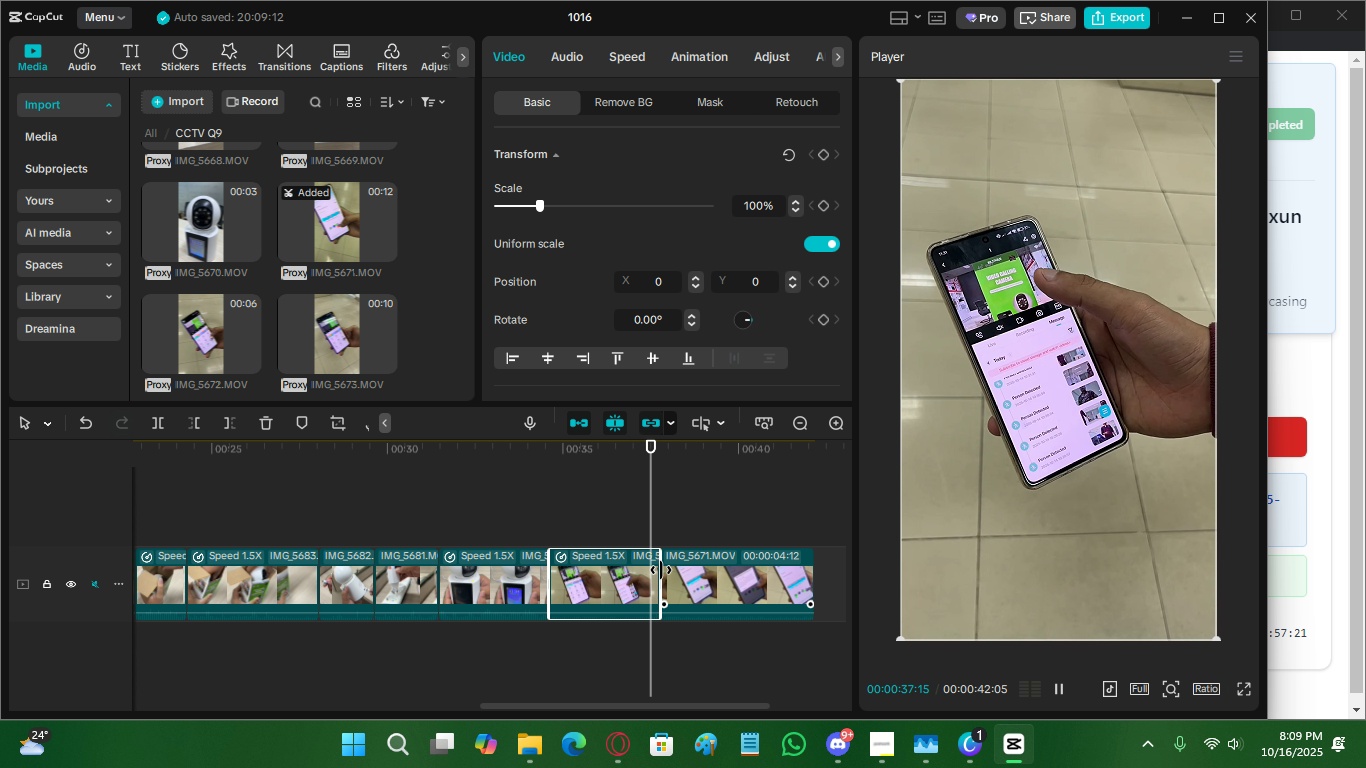 
key(Space)
 